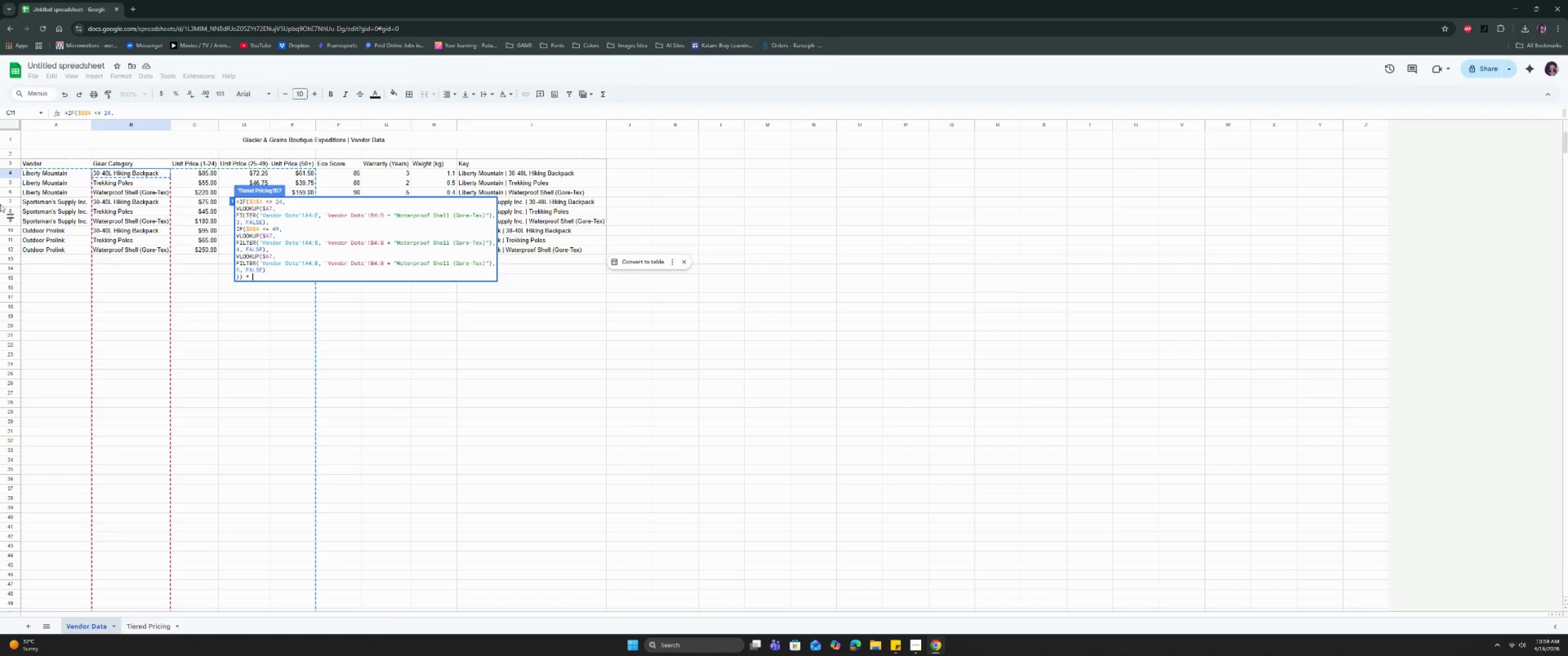 
key(Shift+ShiftRight)
 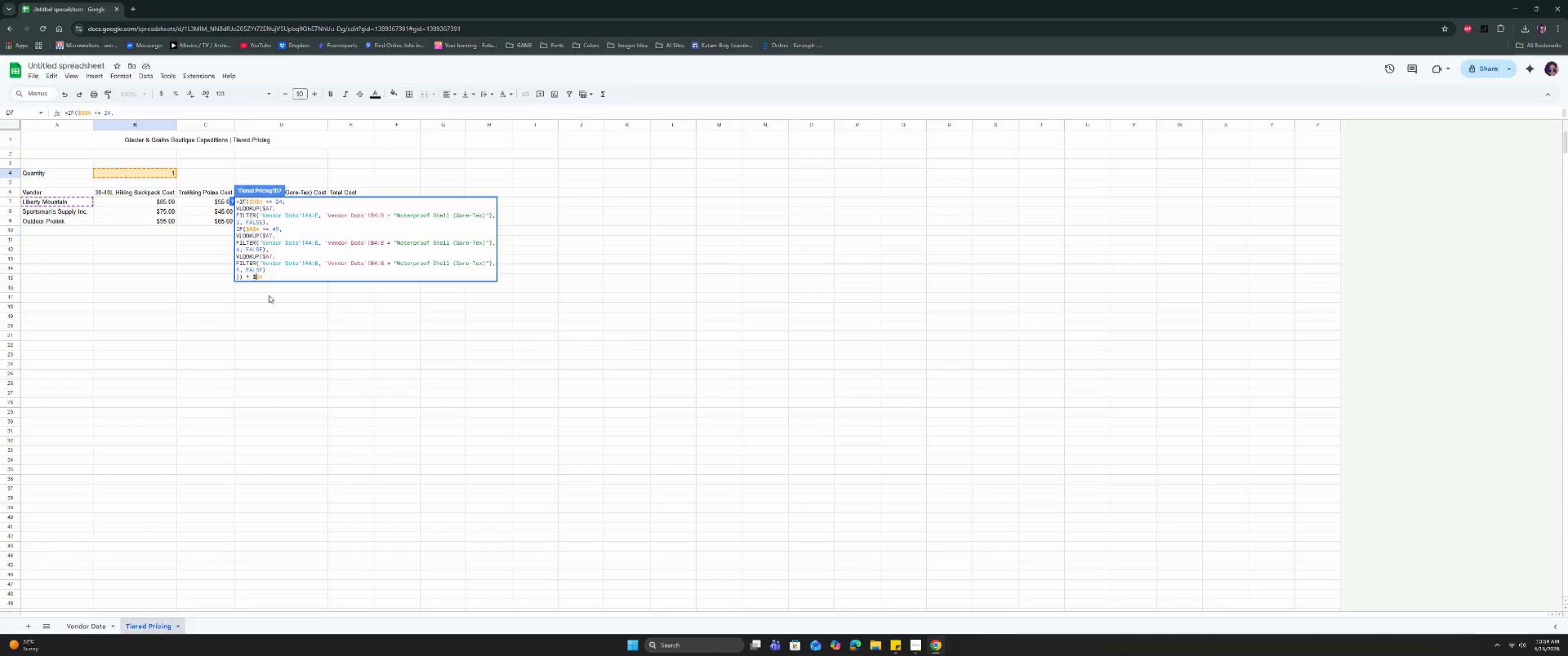 
key(Shift+4)
 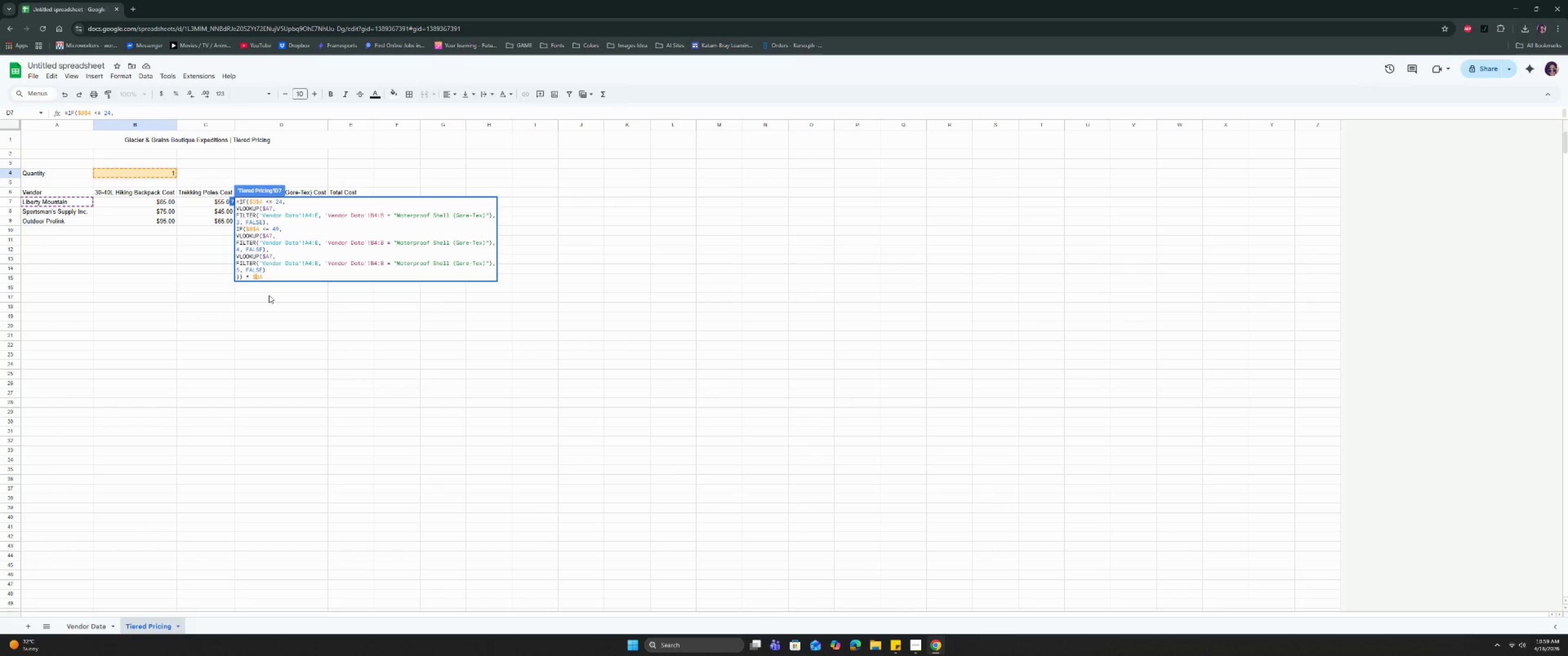 
key(ArrowRight)
 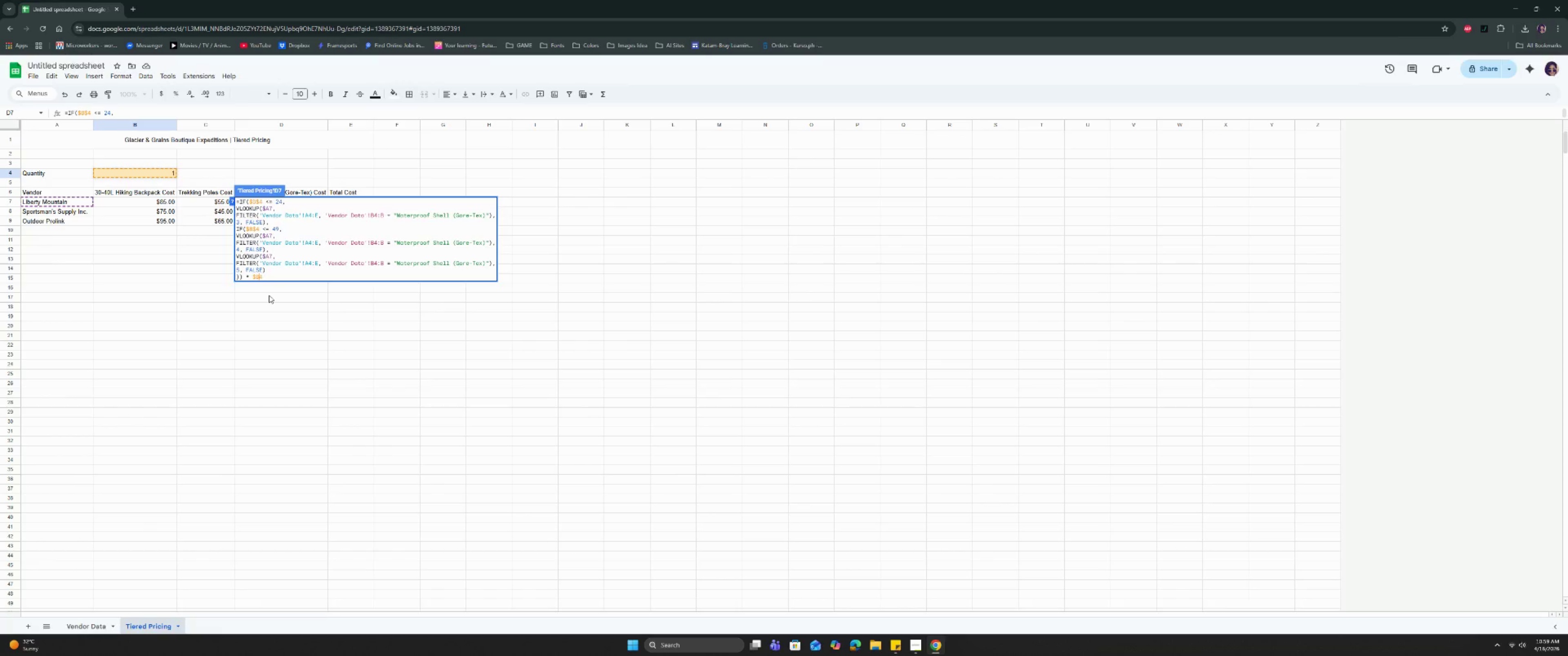 
key(Shift+ShiftRight)
 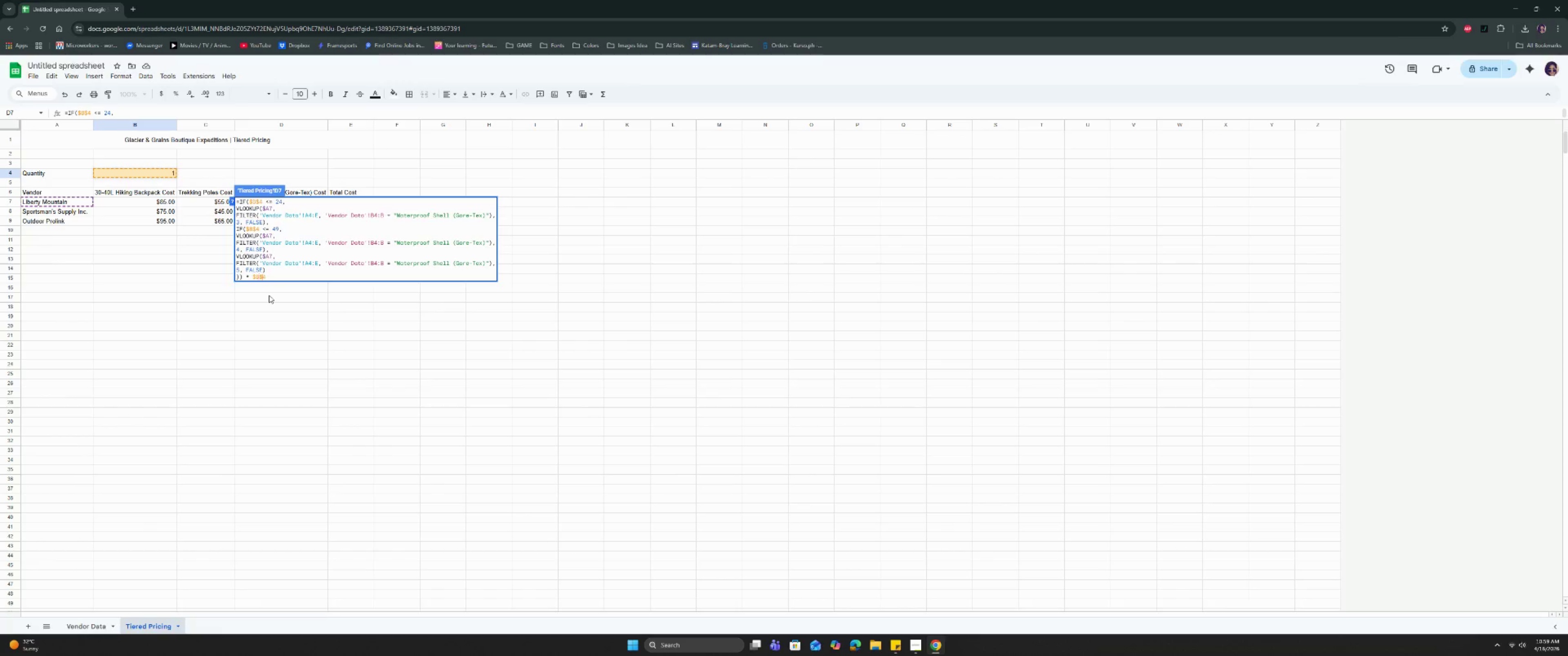 
key(Shift+4)
 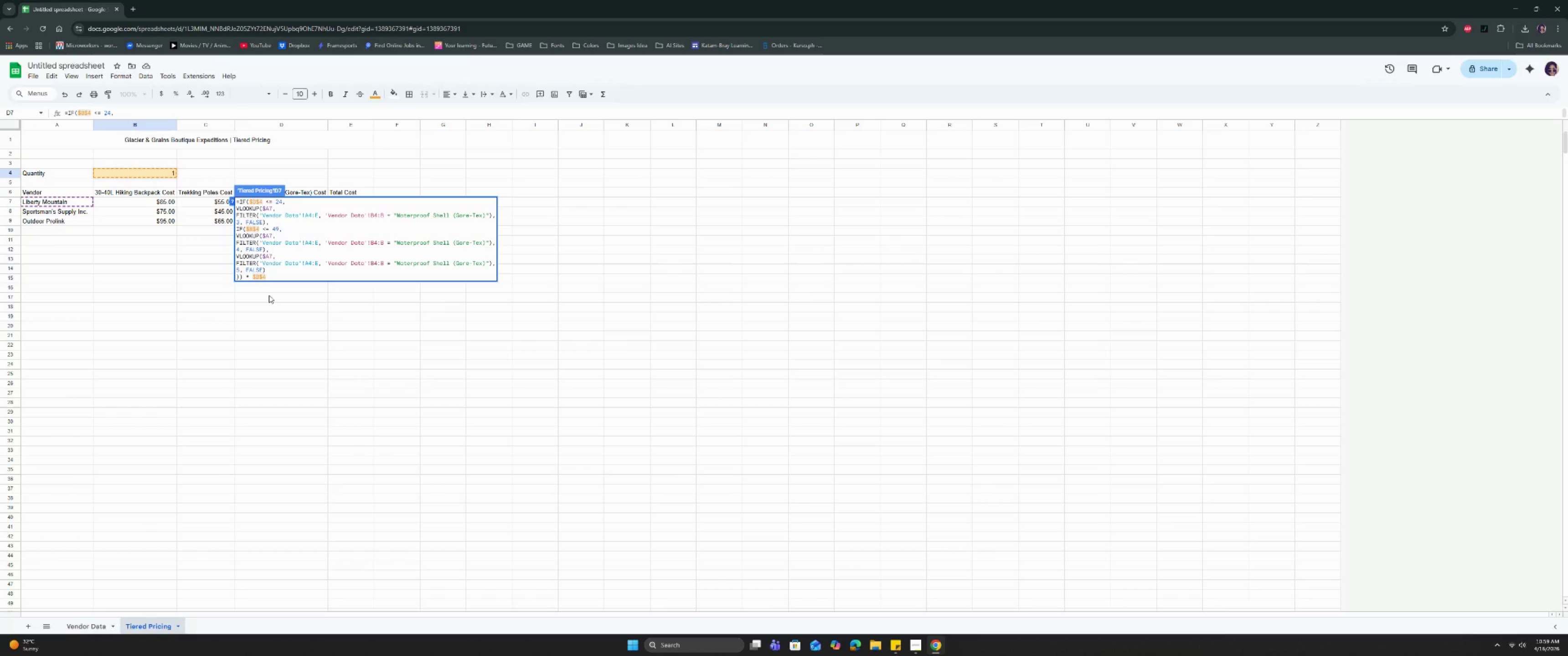 
wait(5.19)
 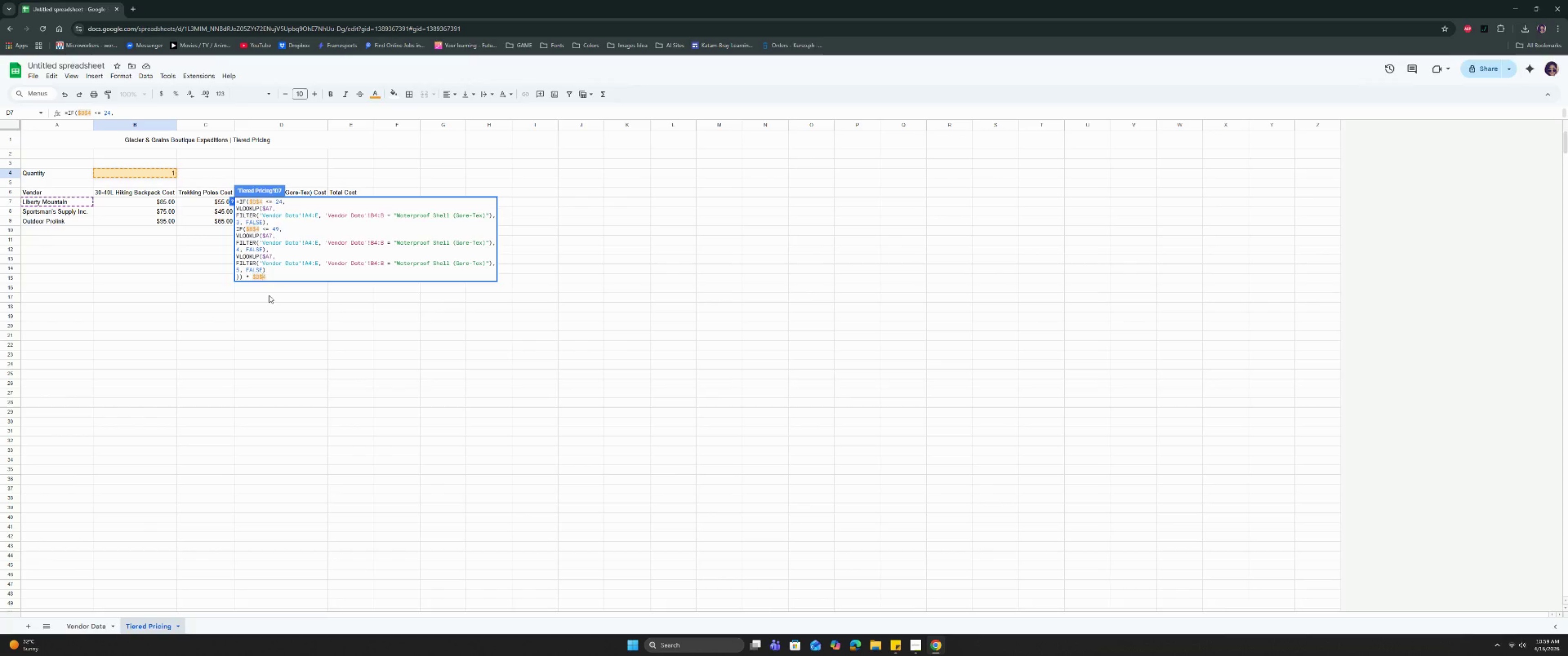 
key(Enter)
 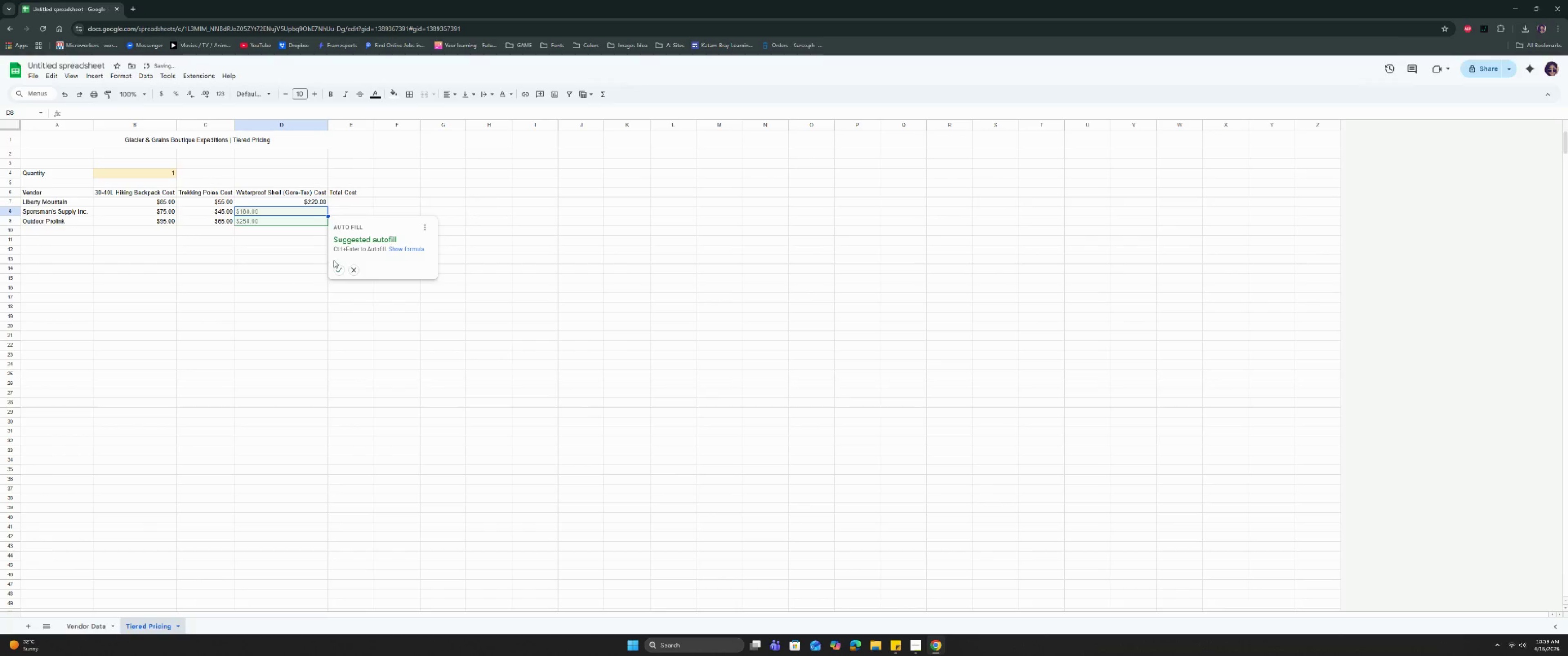 
left_click([342, 269])
 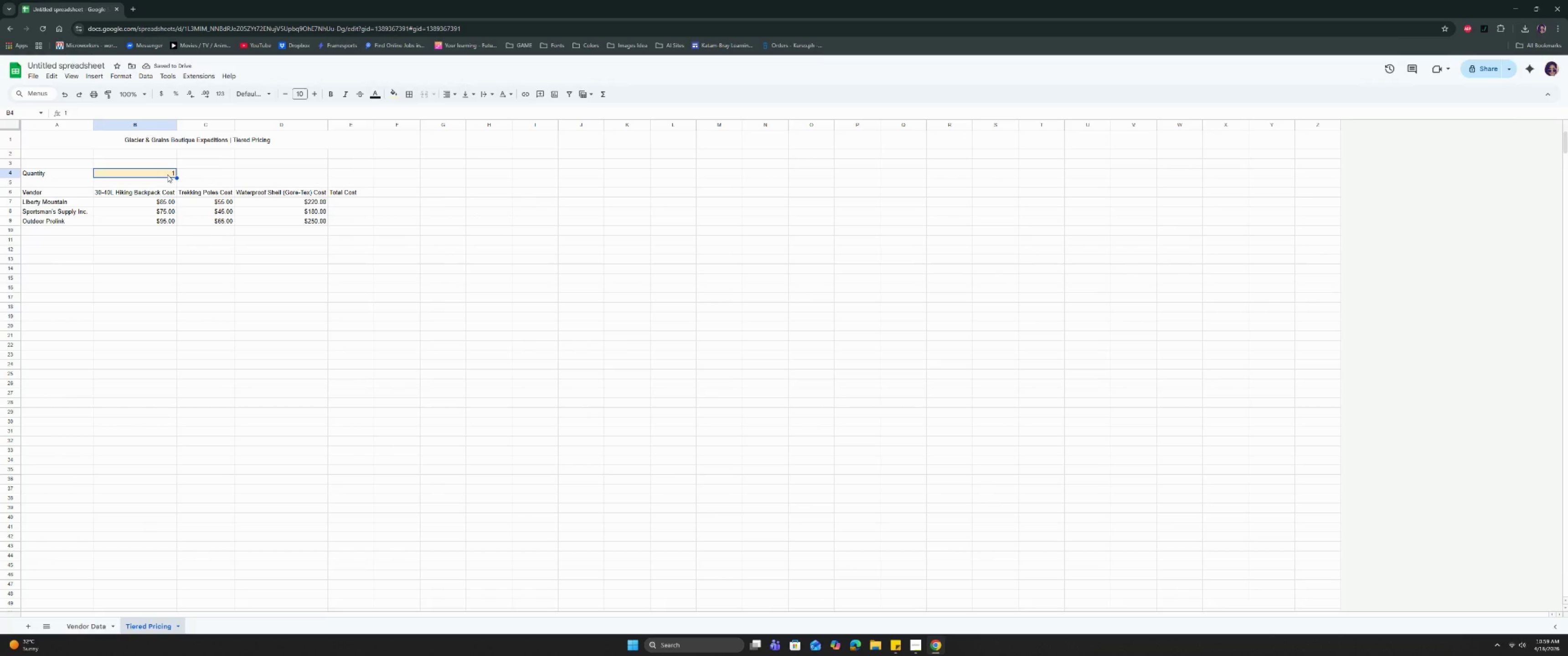 
type(50)
 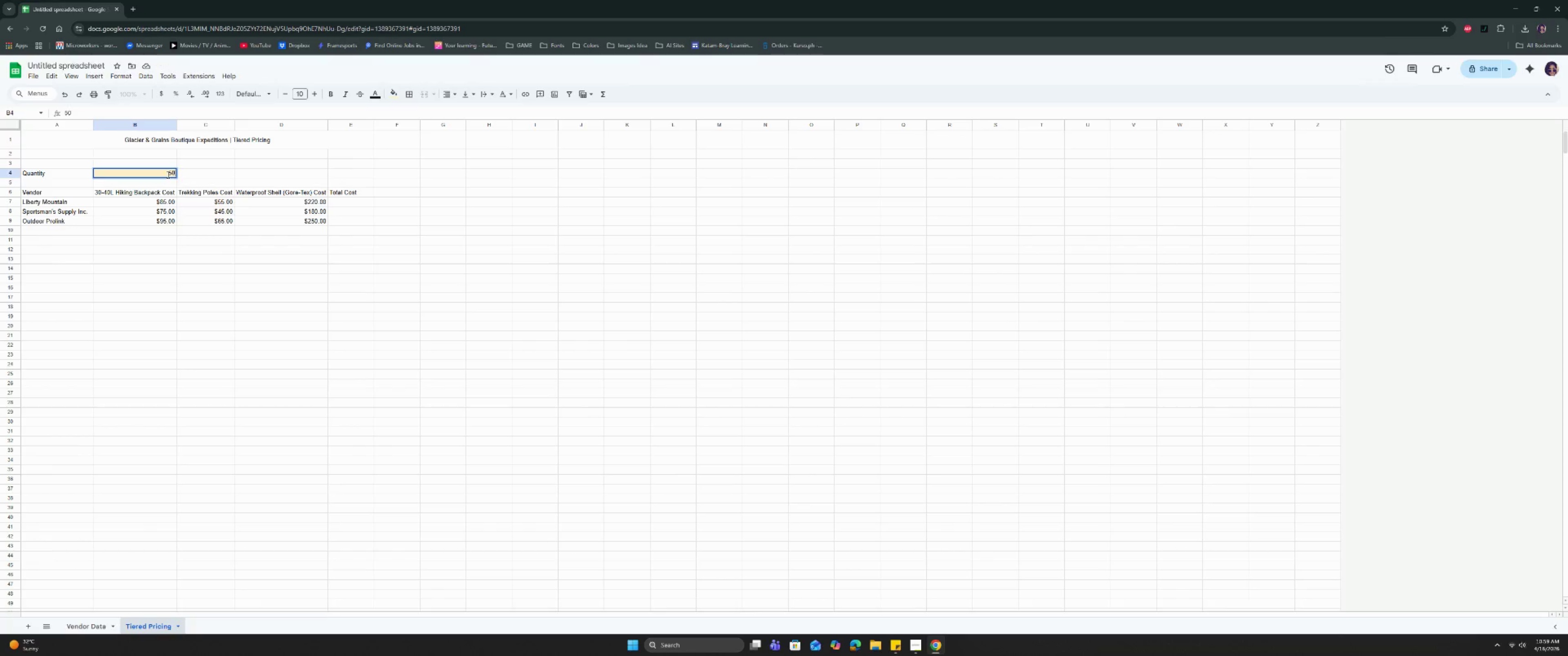 
key(Enter)
 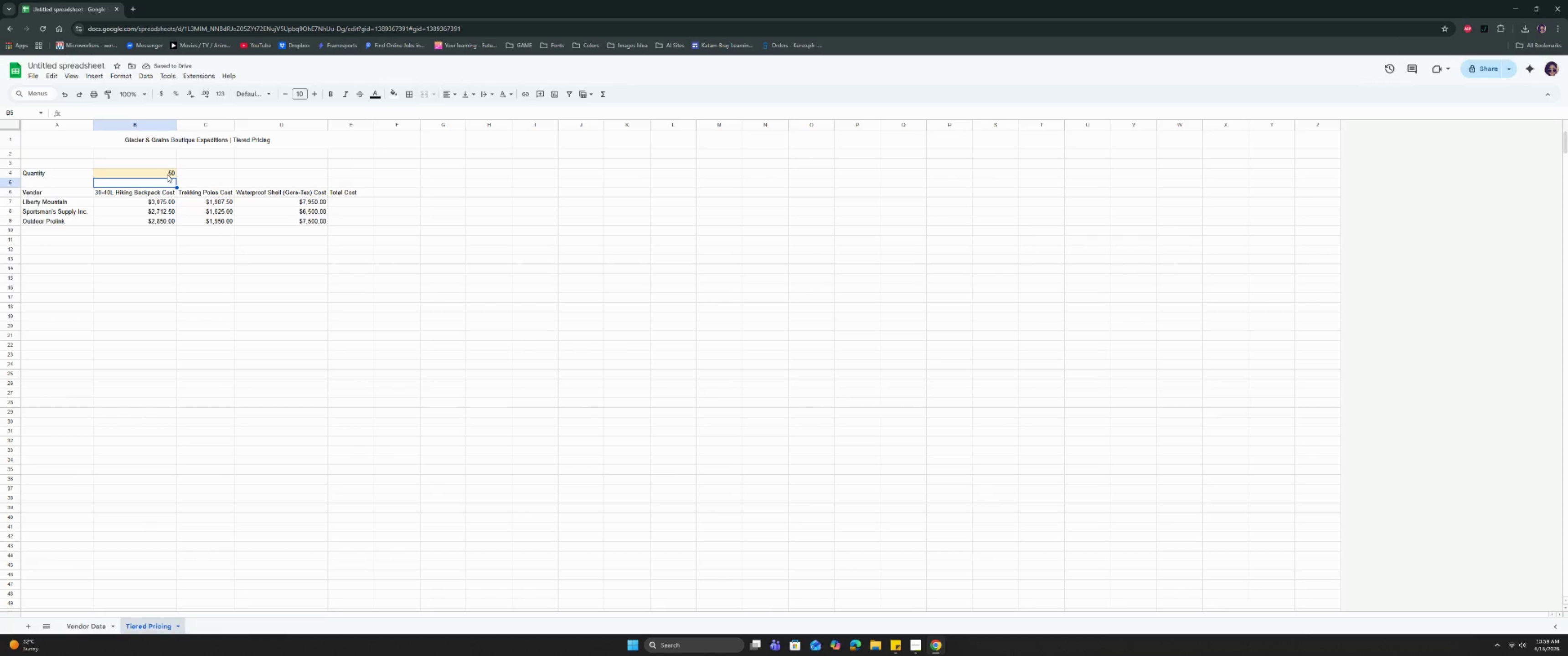 
key(ArrowUp)
 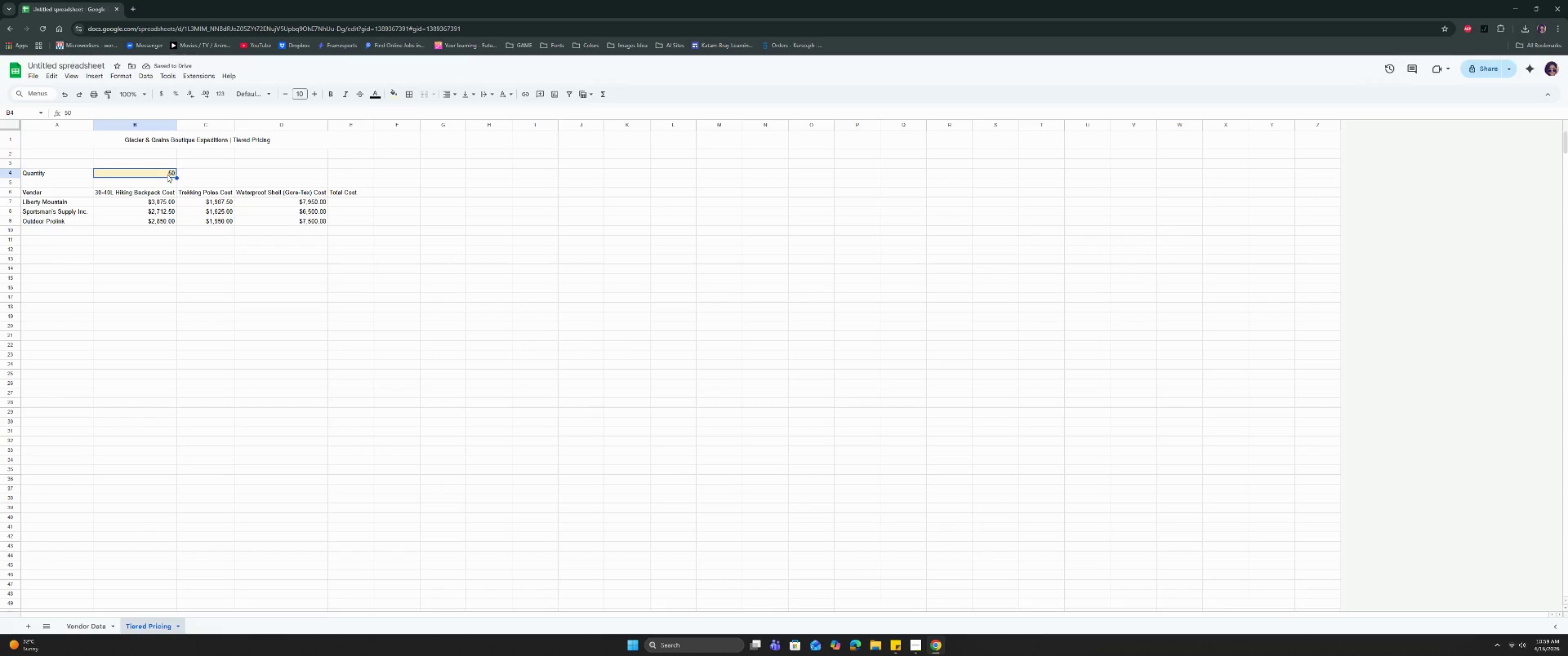 
key(Backspace)
type(20)
 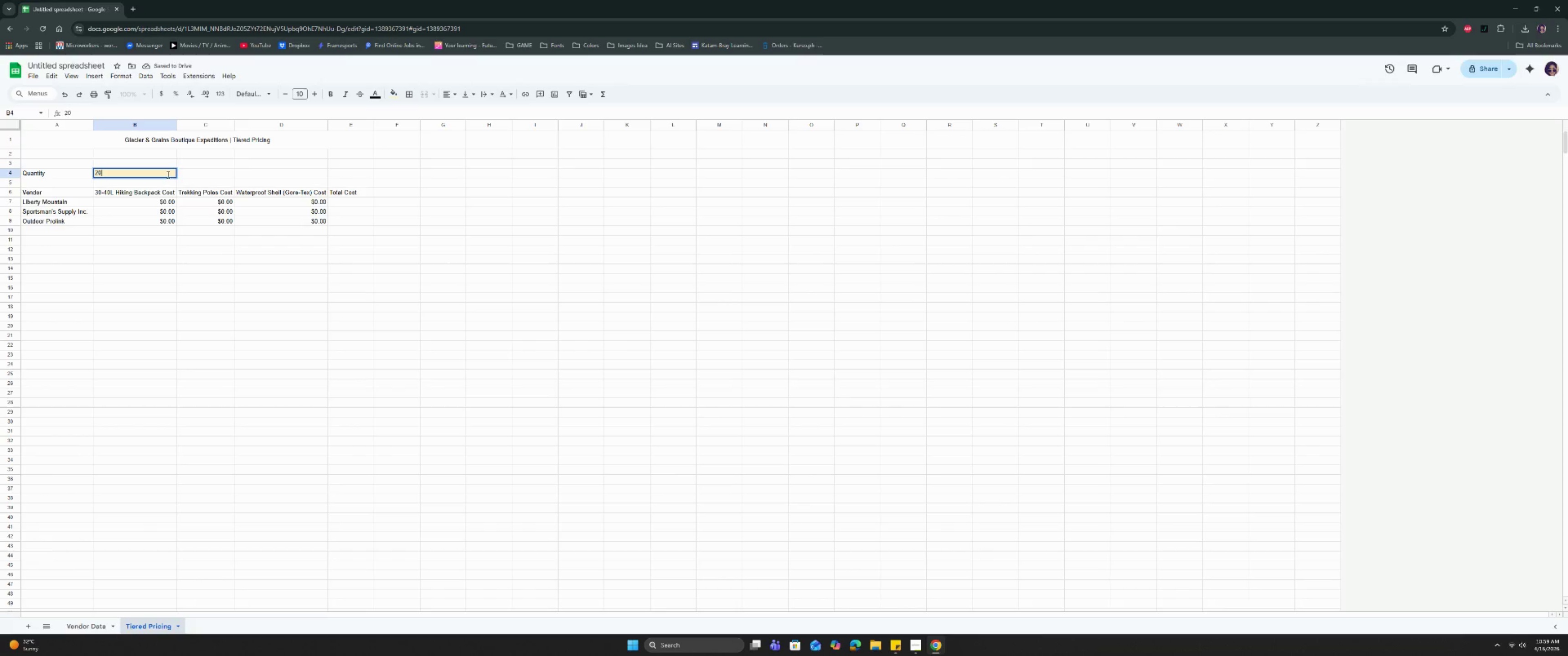 
key(Enter)
 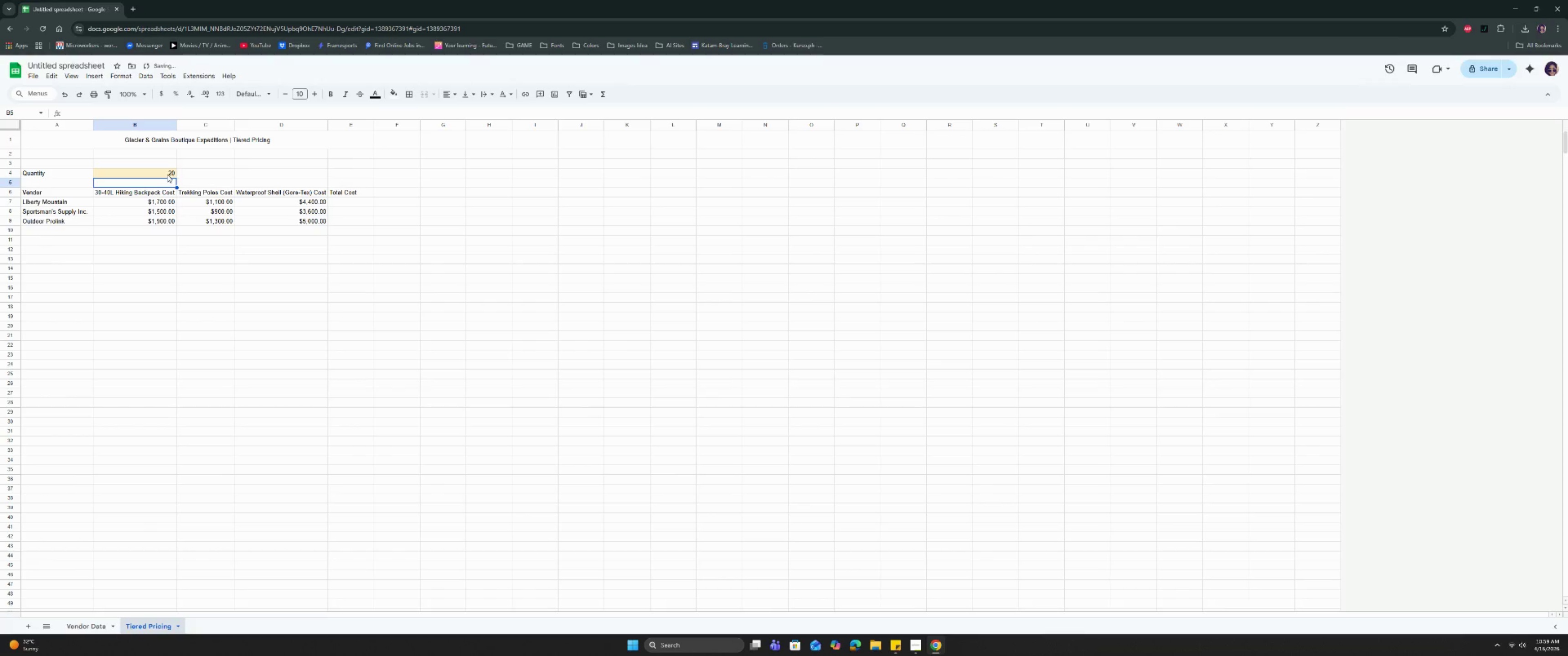 
key(ArrowDown)
 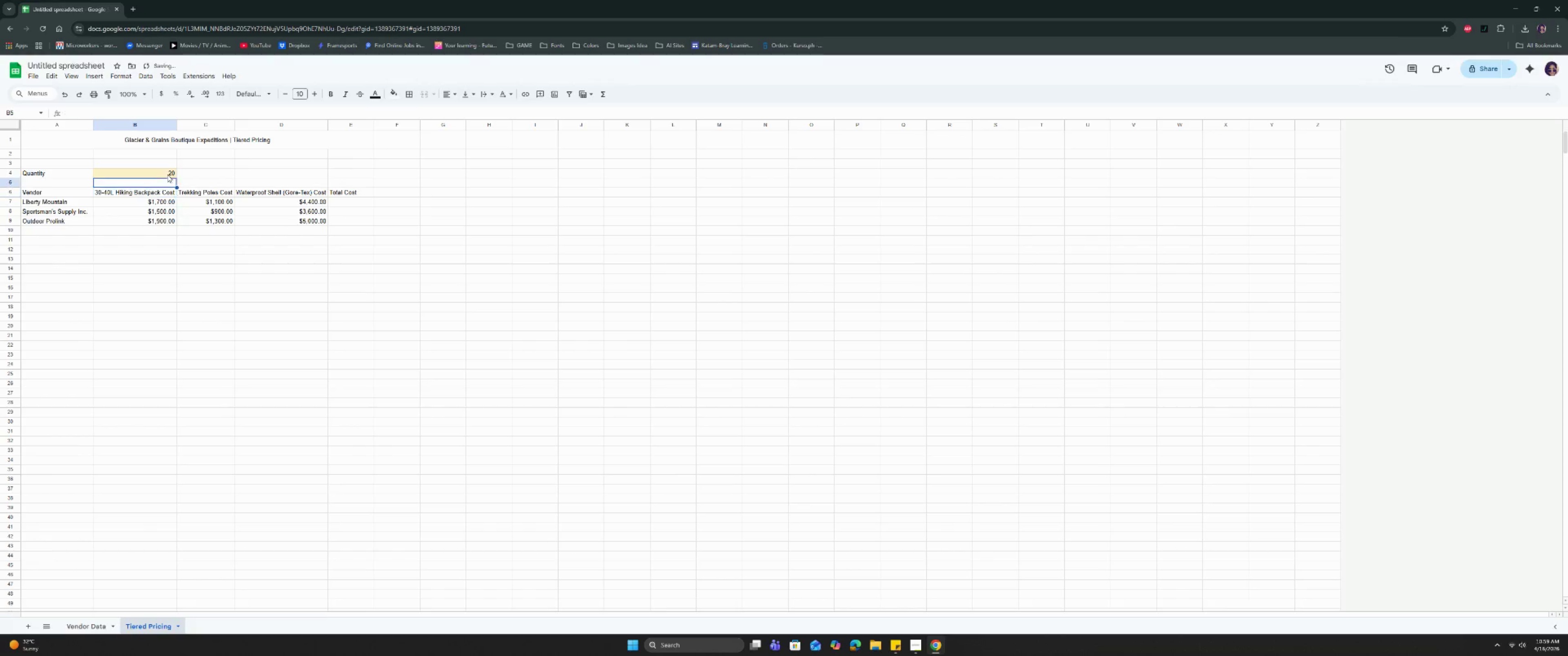 
key(ArrowUp)
 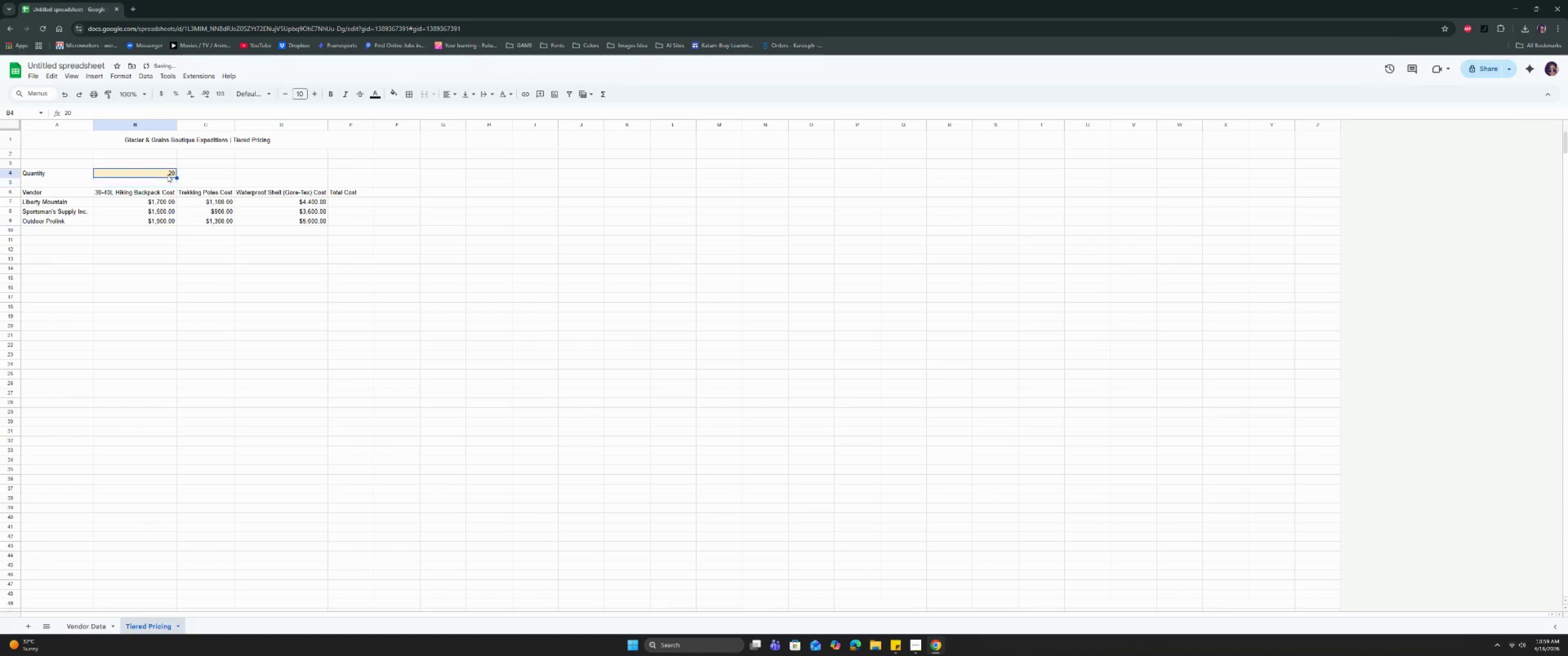 
key(ArrowUp)
 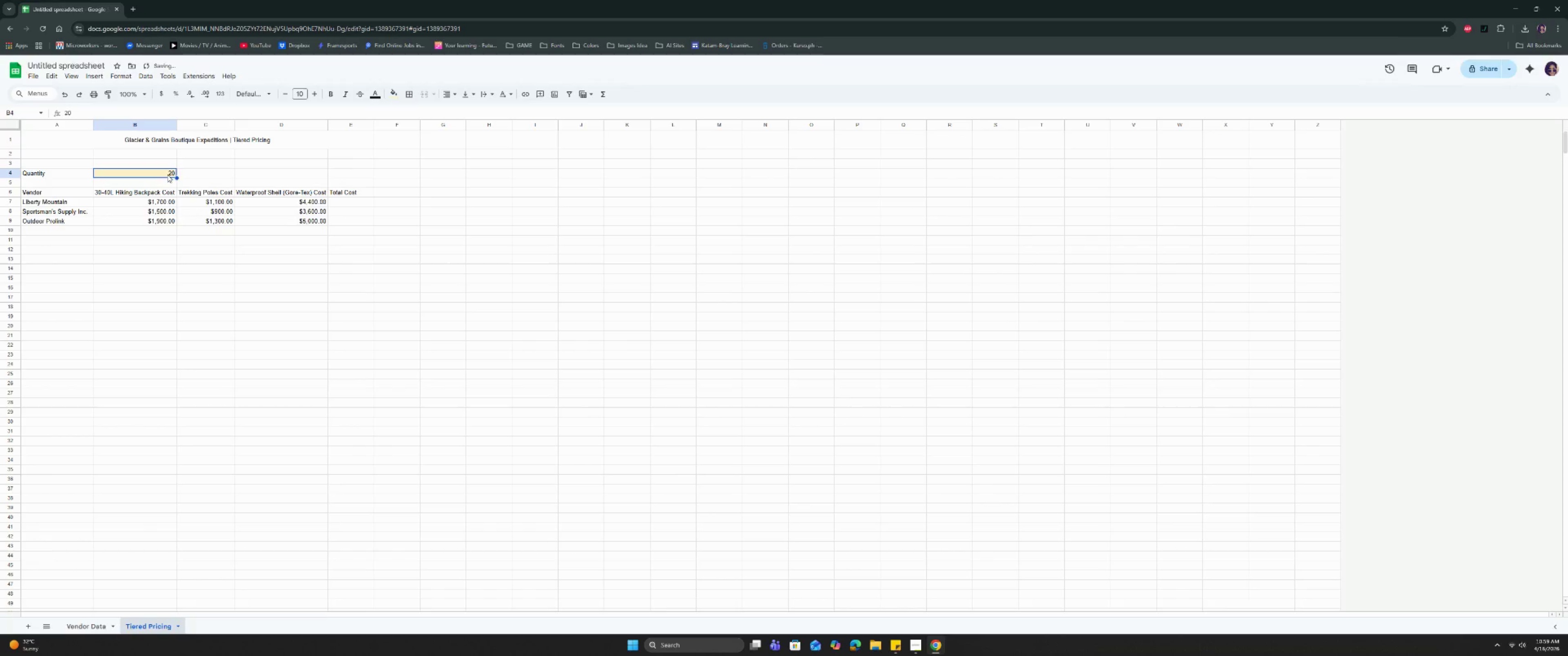 
key(Backspace)
type(10)
 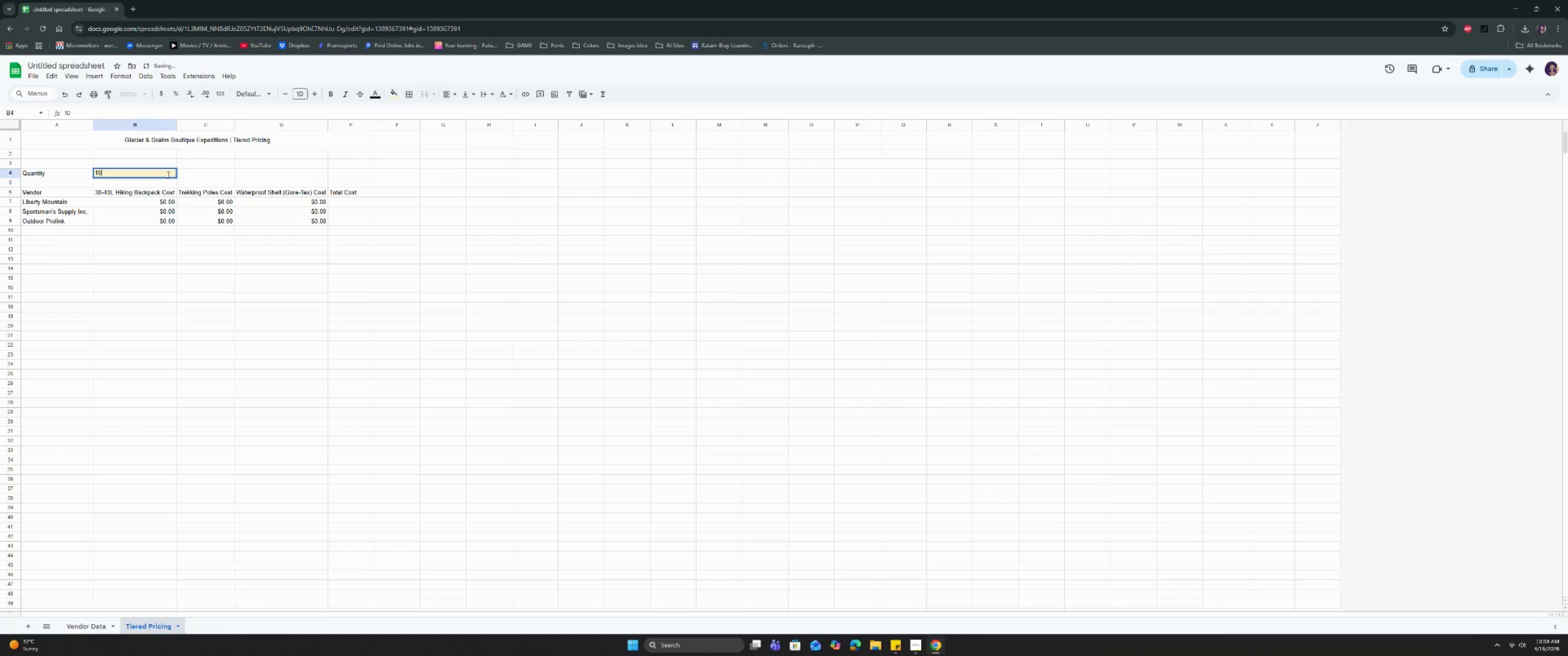 
key(Enter)
 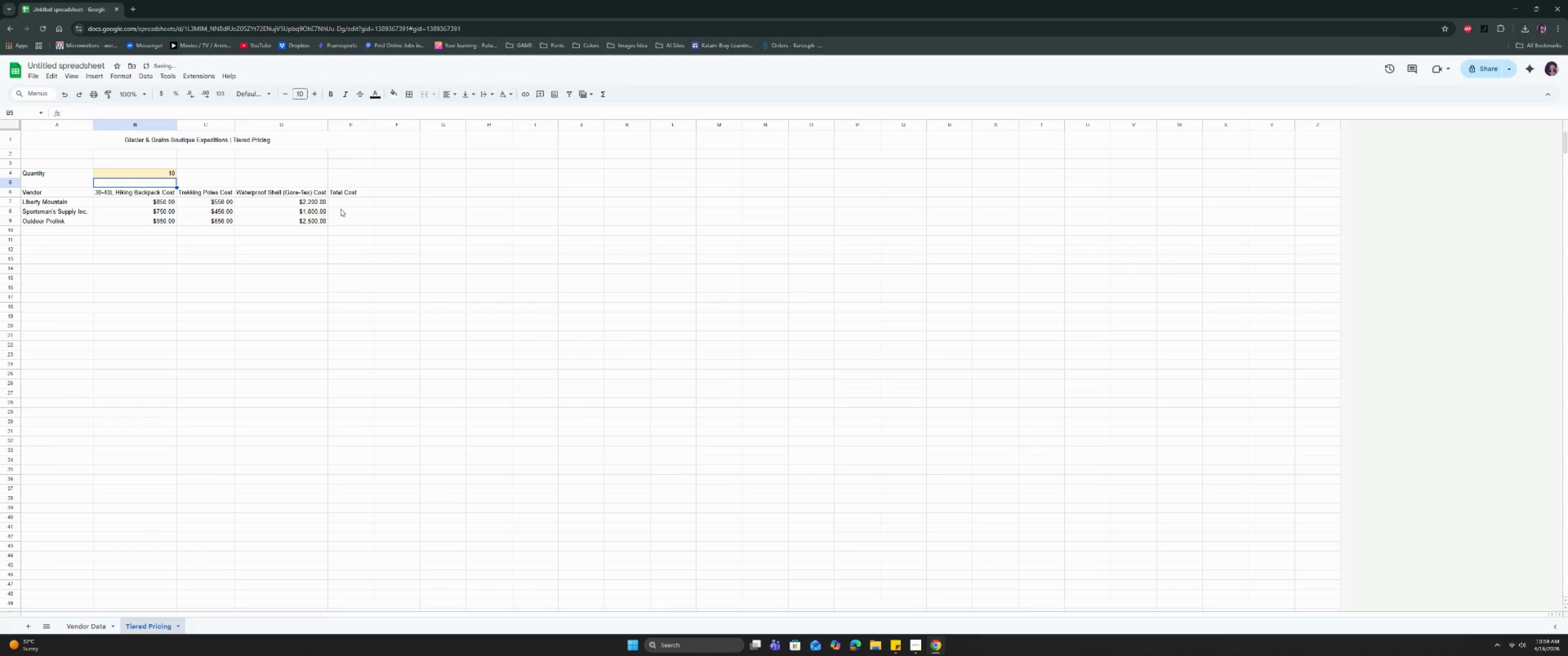 
left_click([352, 205])
 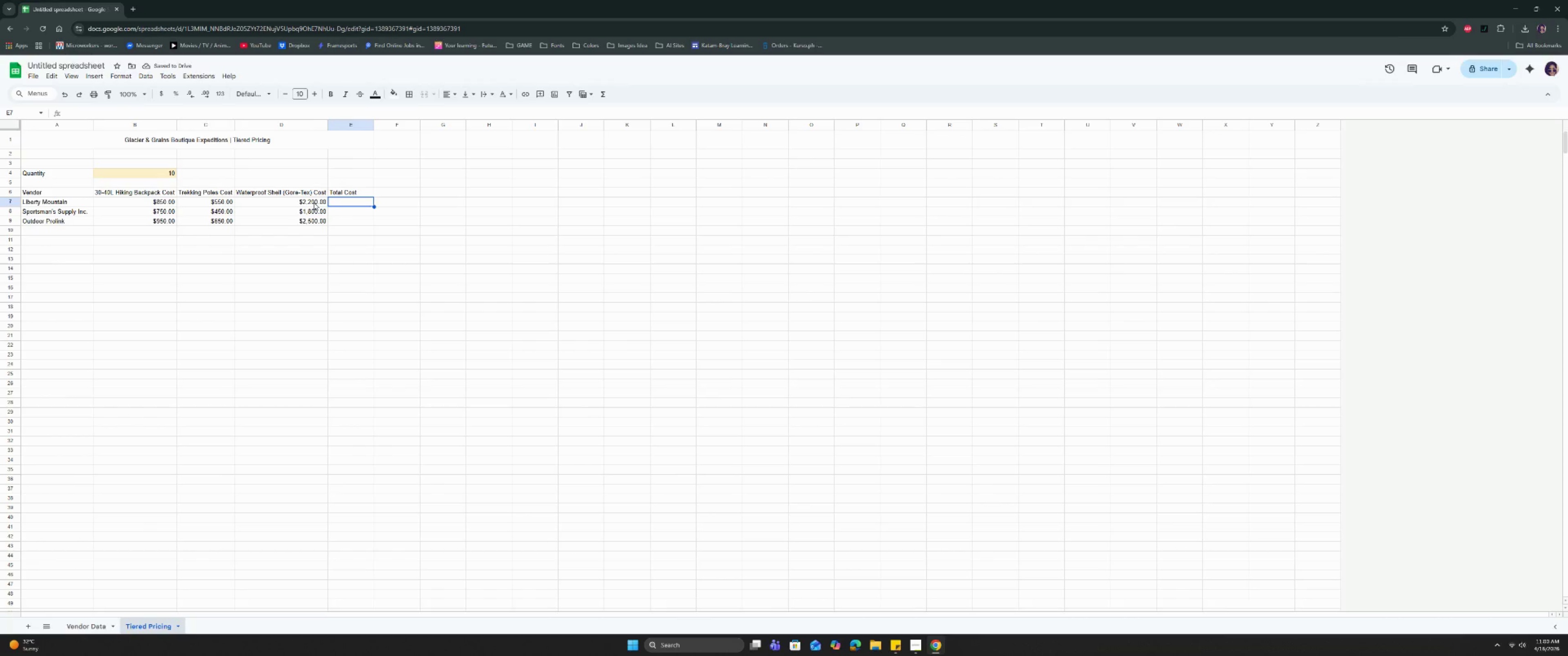 
type(=SUM)
 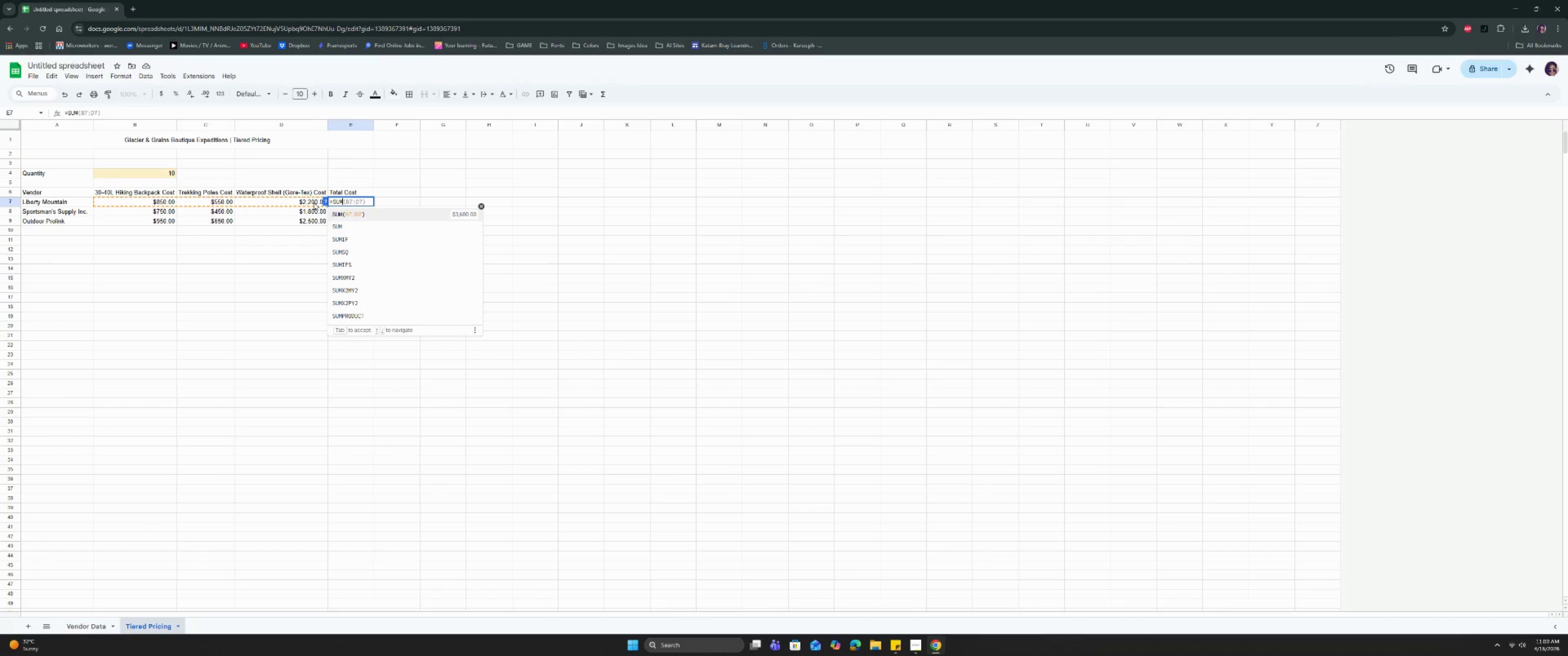 
key(Enter)
 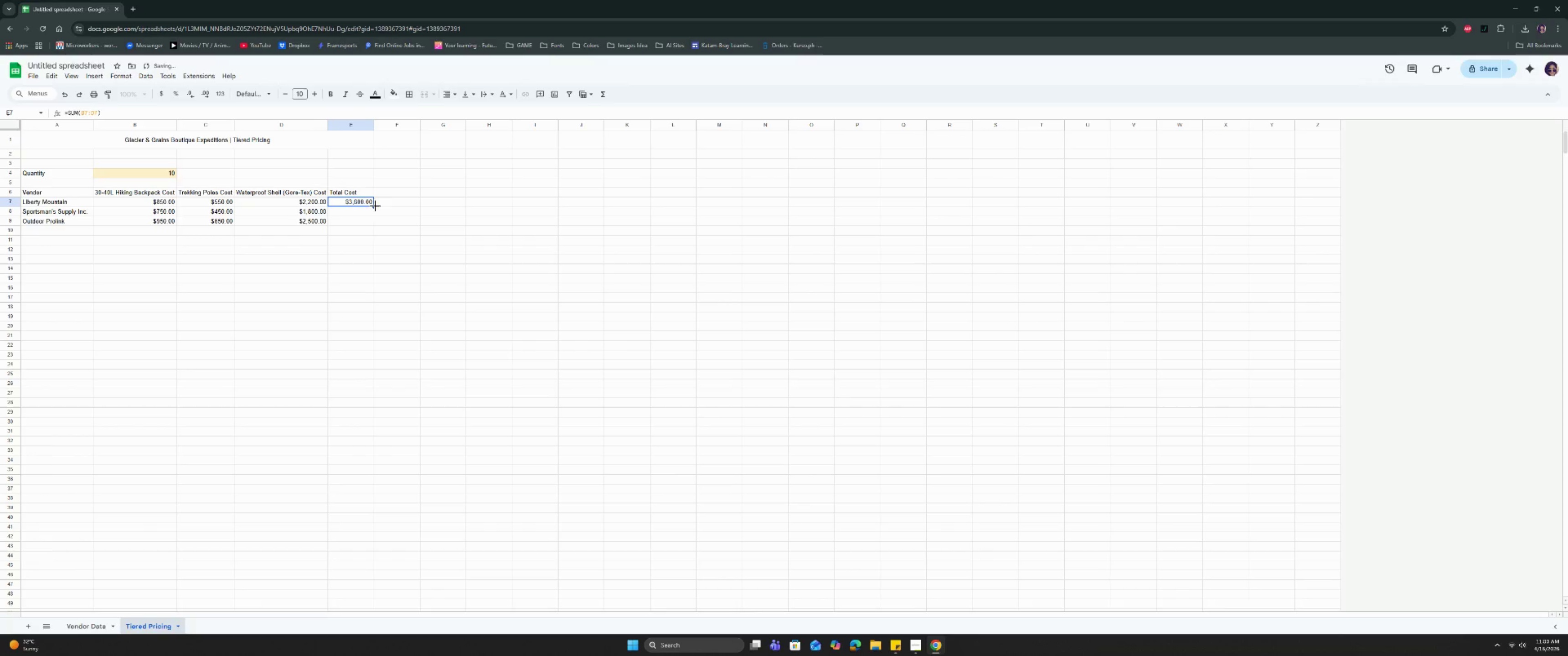 
left_click_drag(start_coordinate=[374, 206], to_coordinate=[370, 221])
 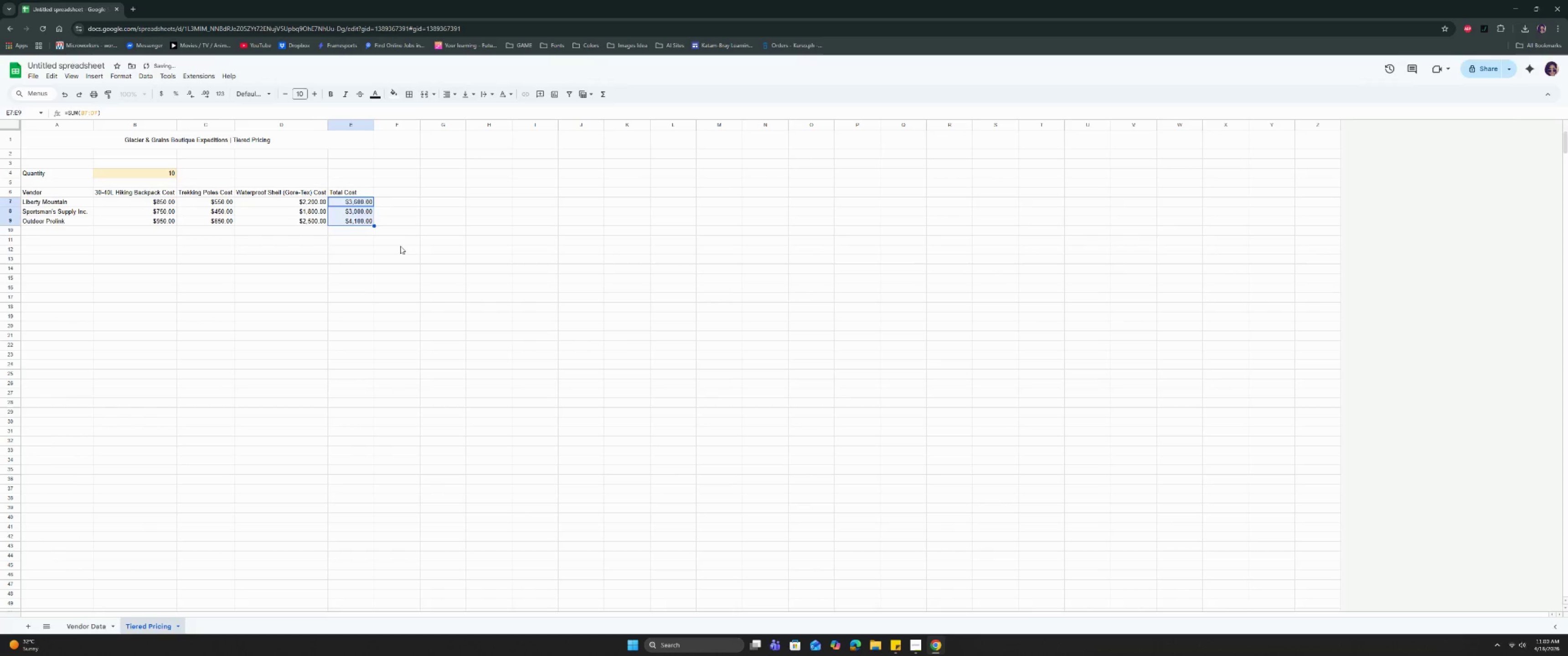 
left_click([400, 246])
 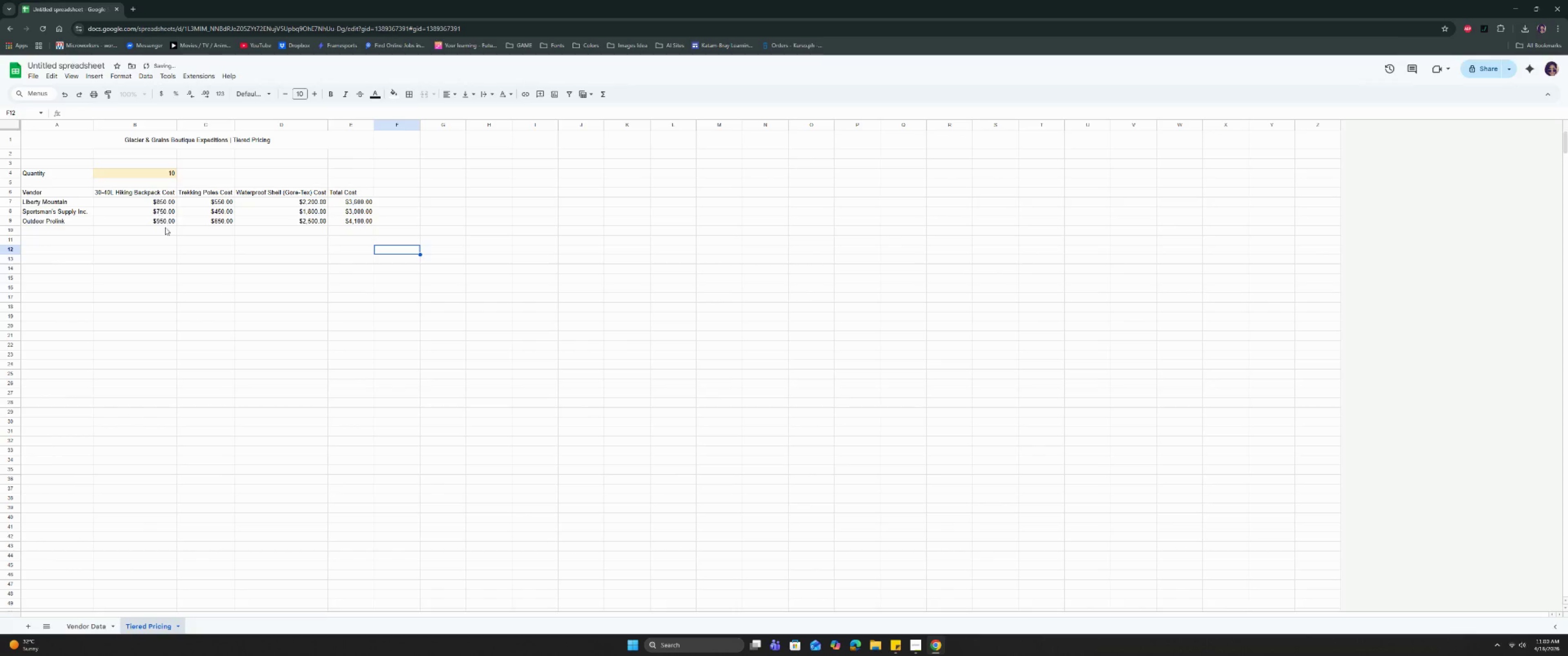 
left_click_drag(start_coordinate=[159, 214], to_coordinate=[279, 216])
 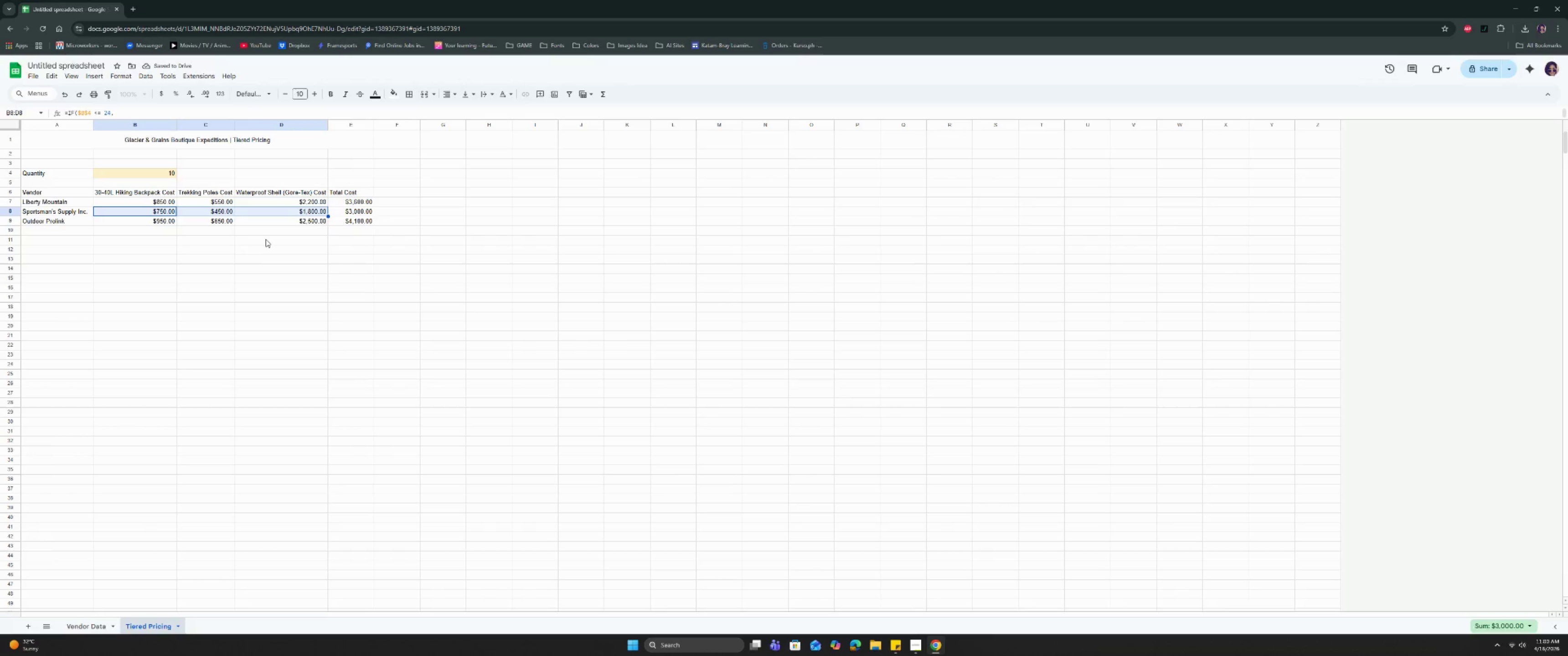 
left_click([206, 228])
 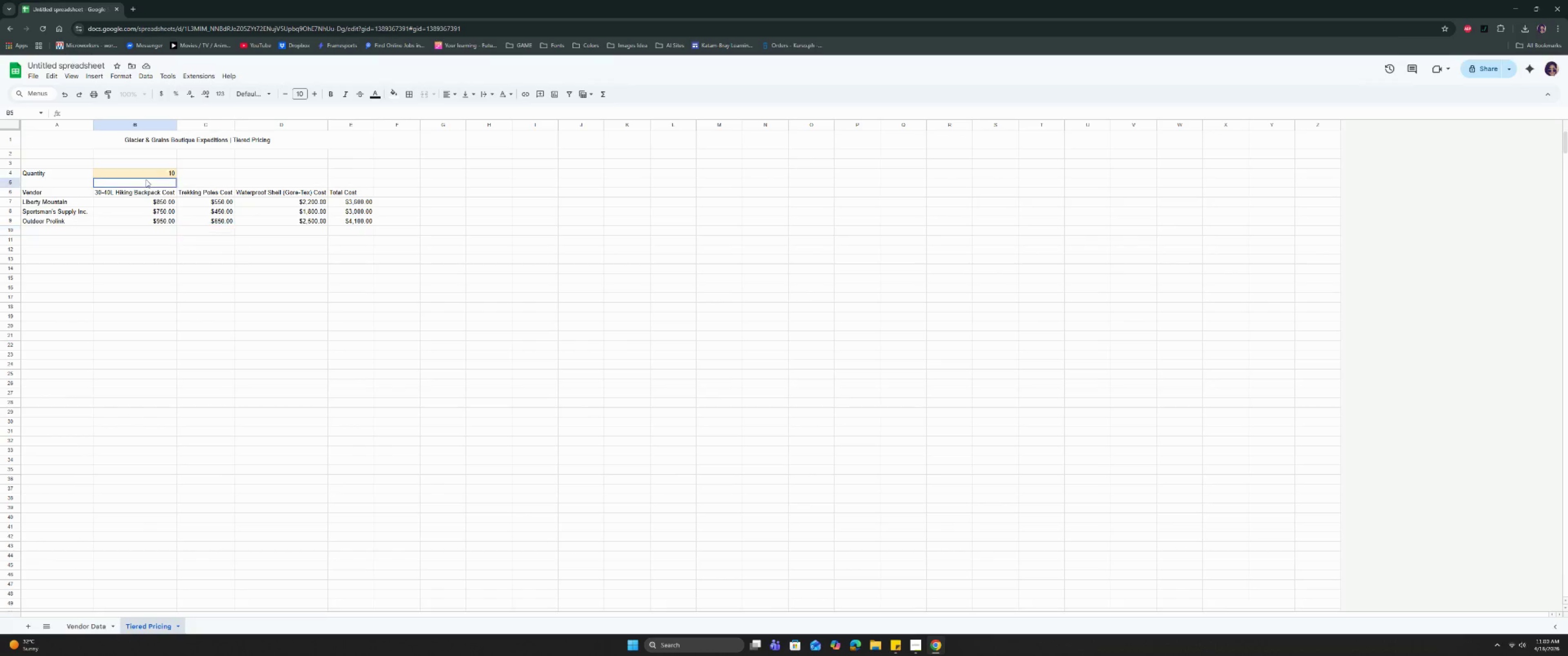 
double_click([149, 176])
 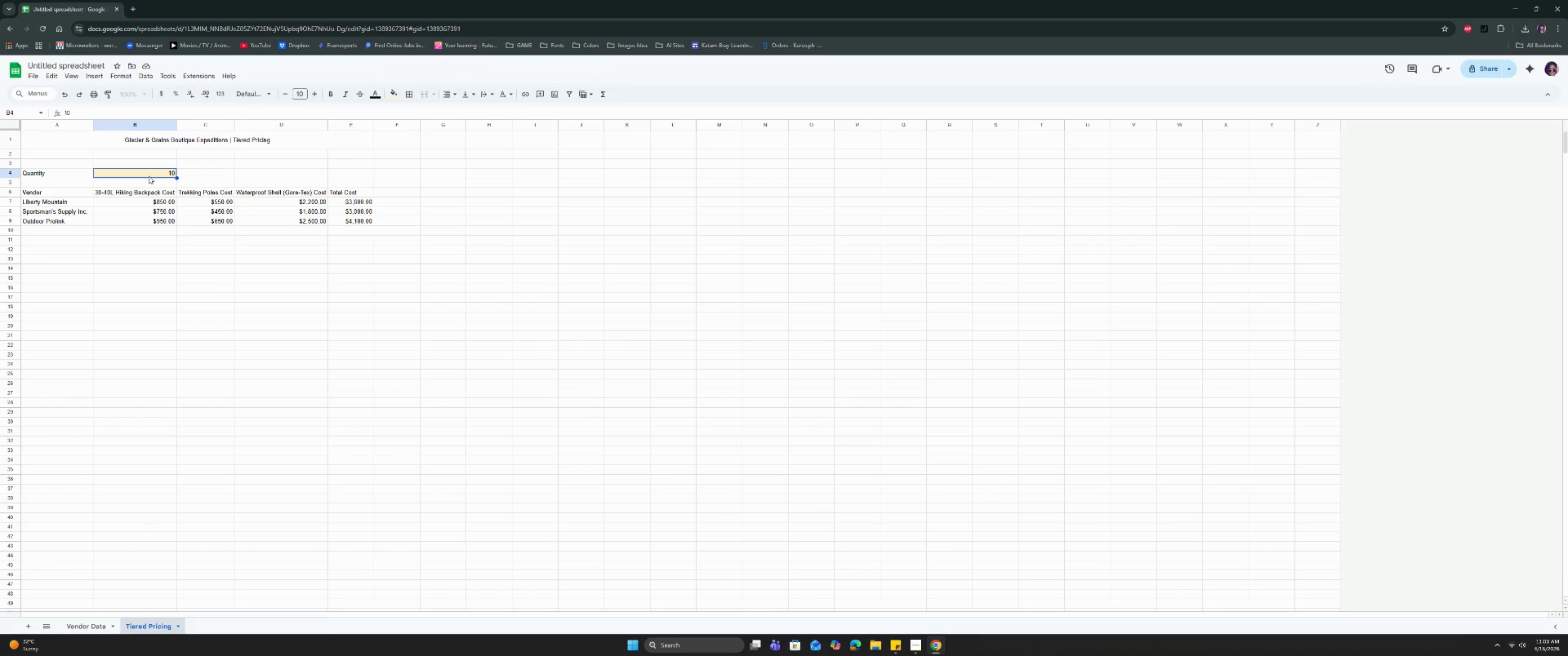 
type(20)
 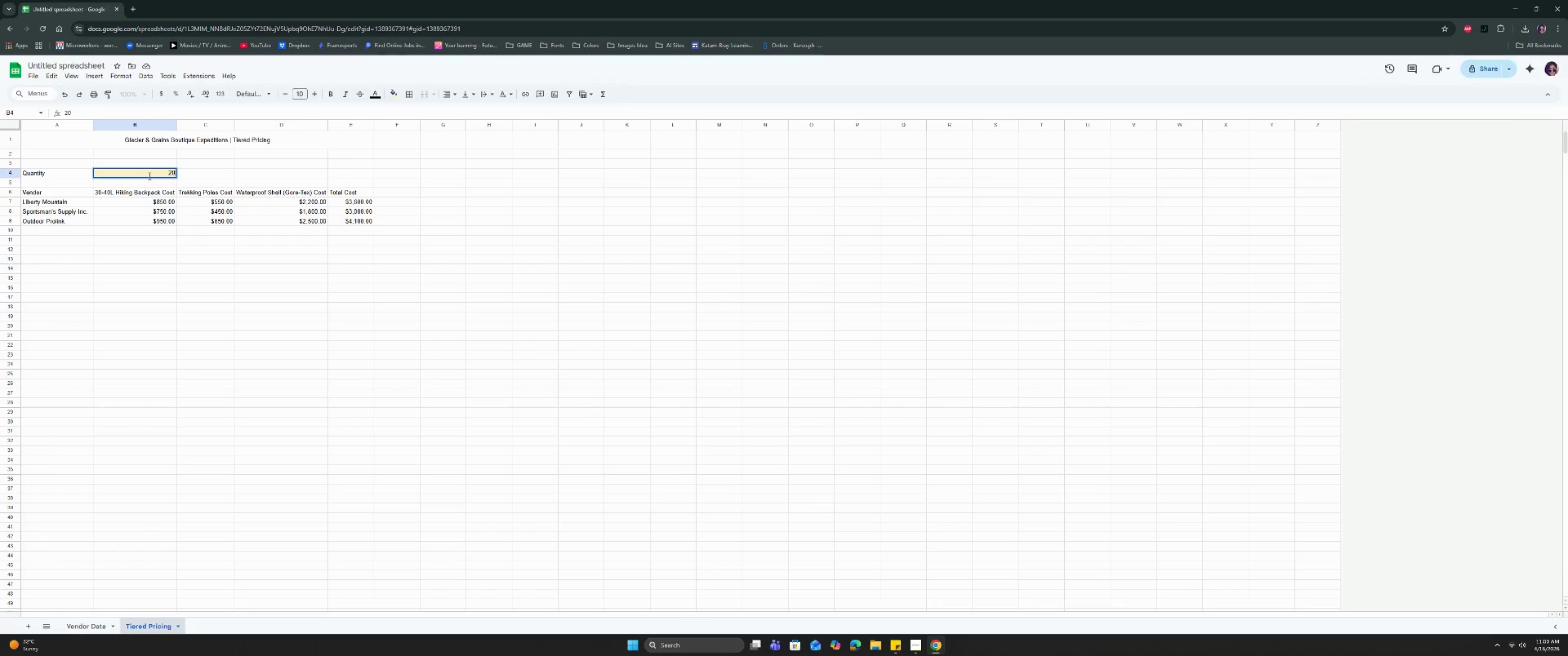 
key(Enter)
 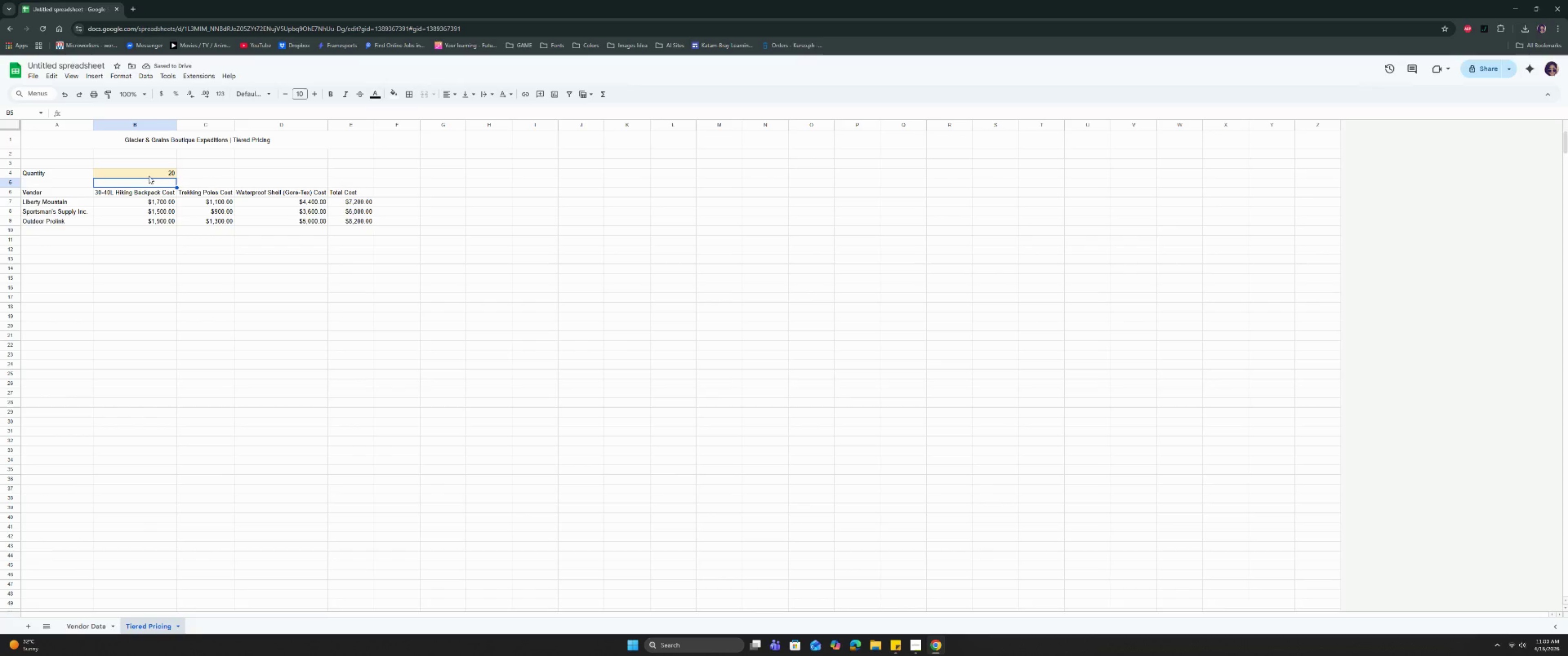 
left_click([180, 279])
 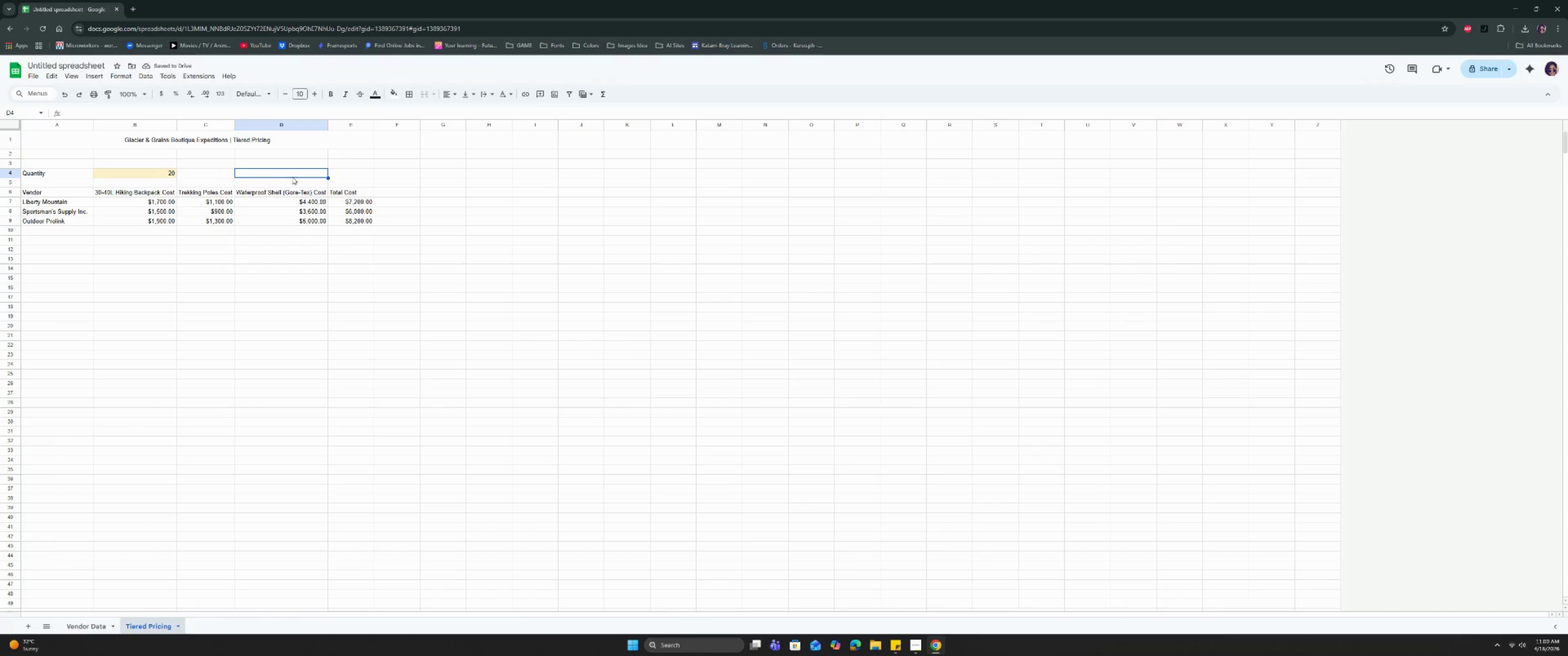 
double_click([316, 202])
 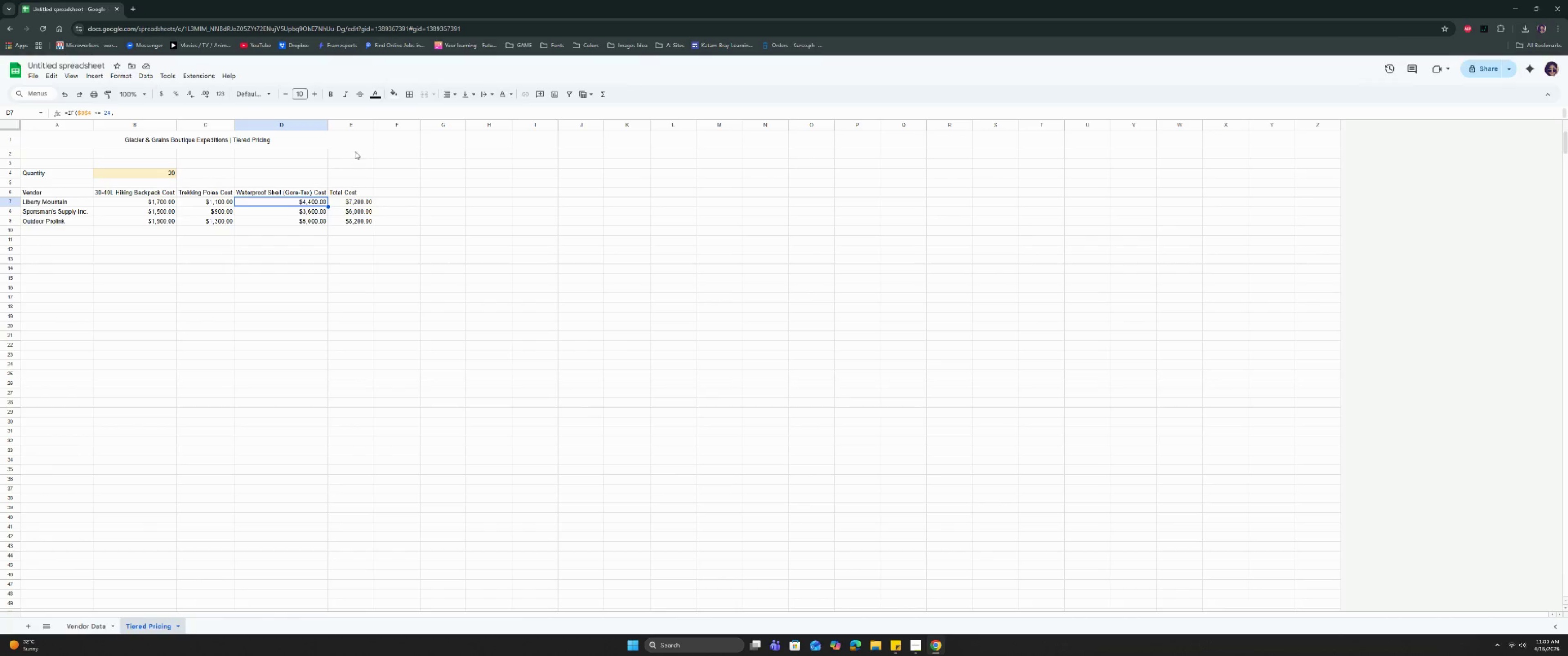 
left_click([358, 141])
 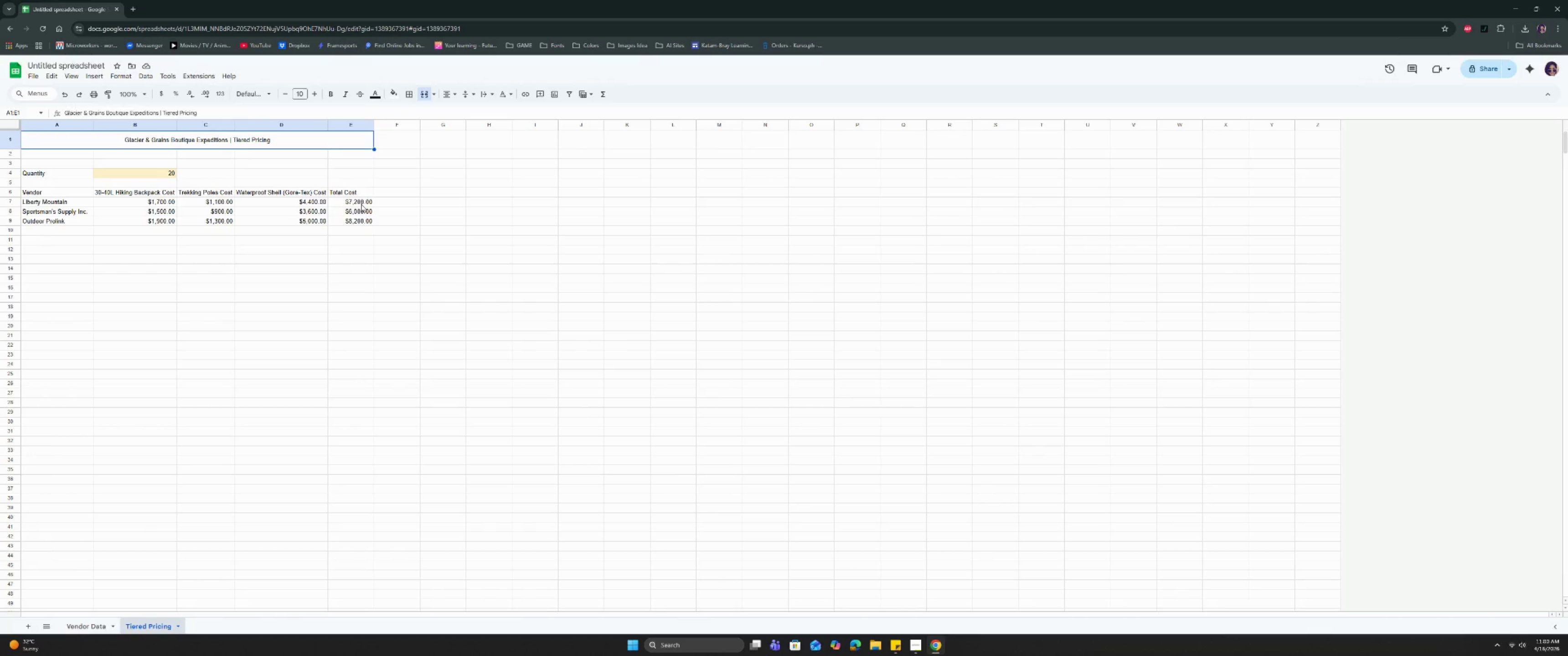 
double_click([361, 216])
 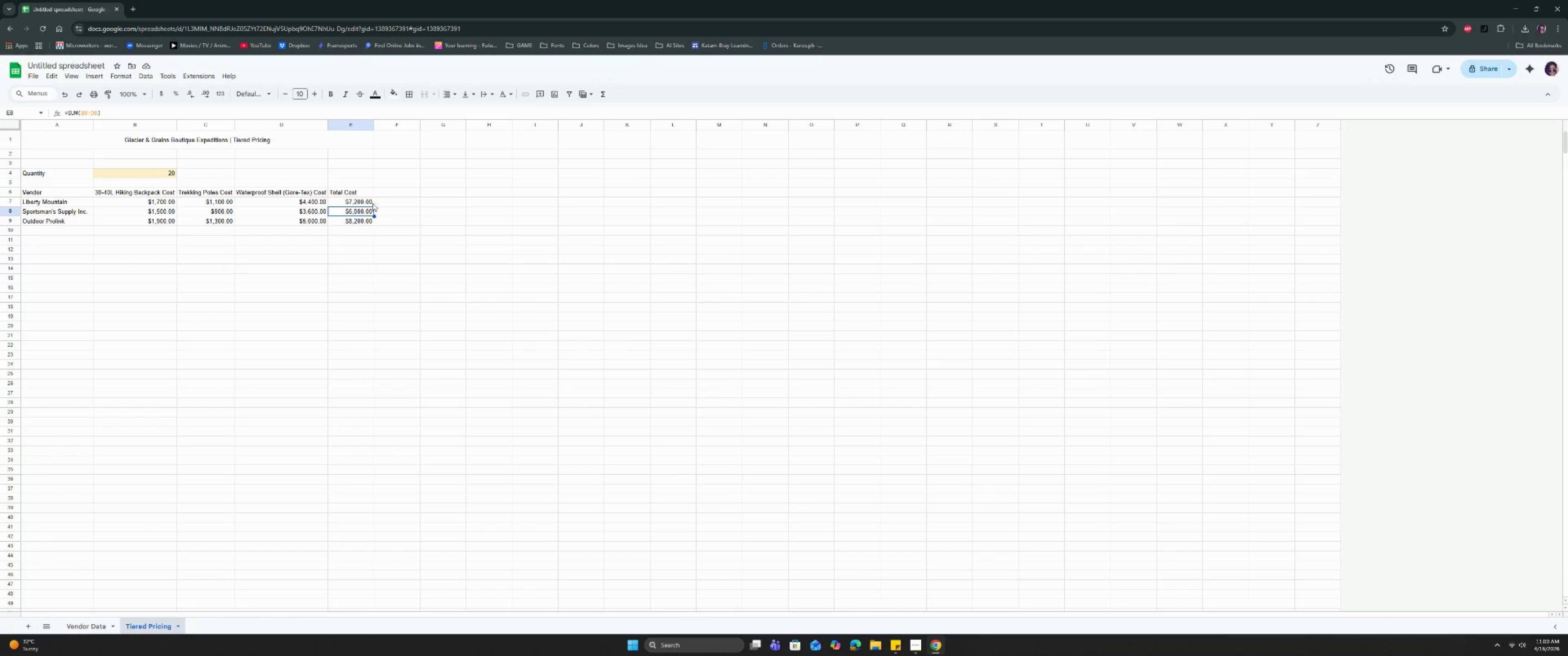 
mouse_move([396, 136])
 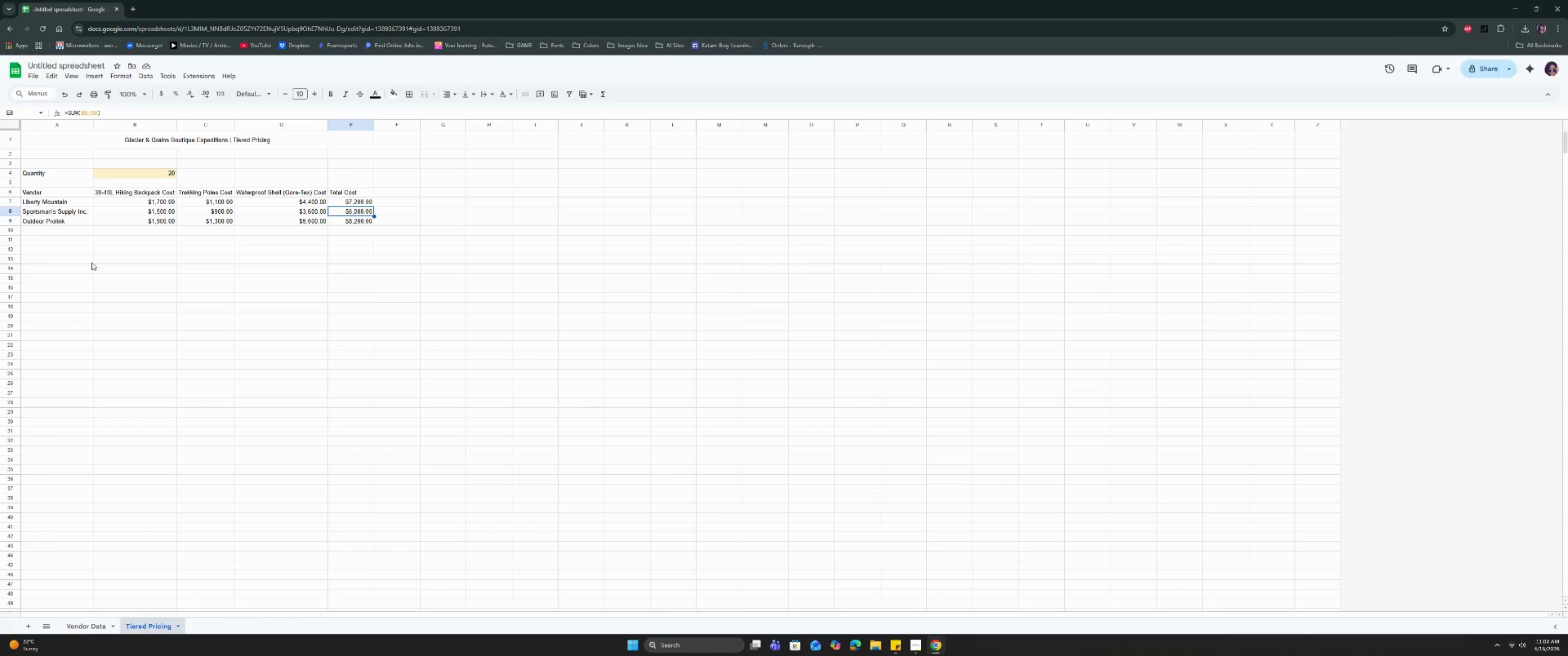 
left_click([97, 255])
 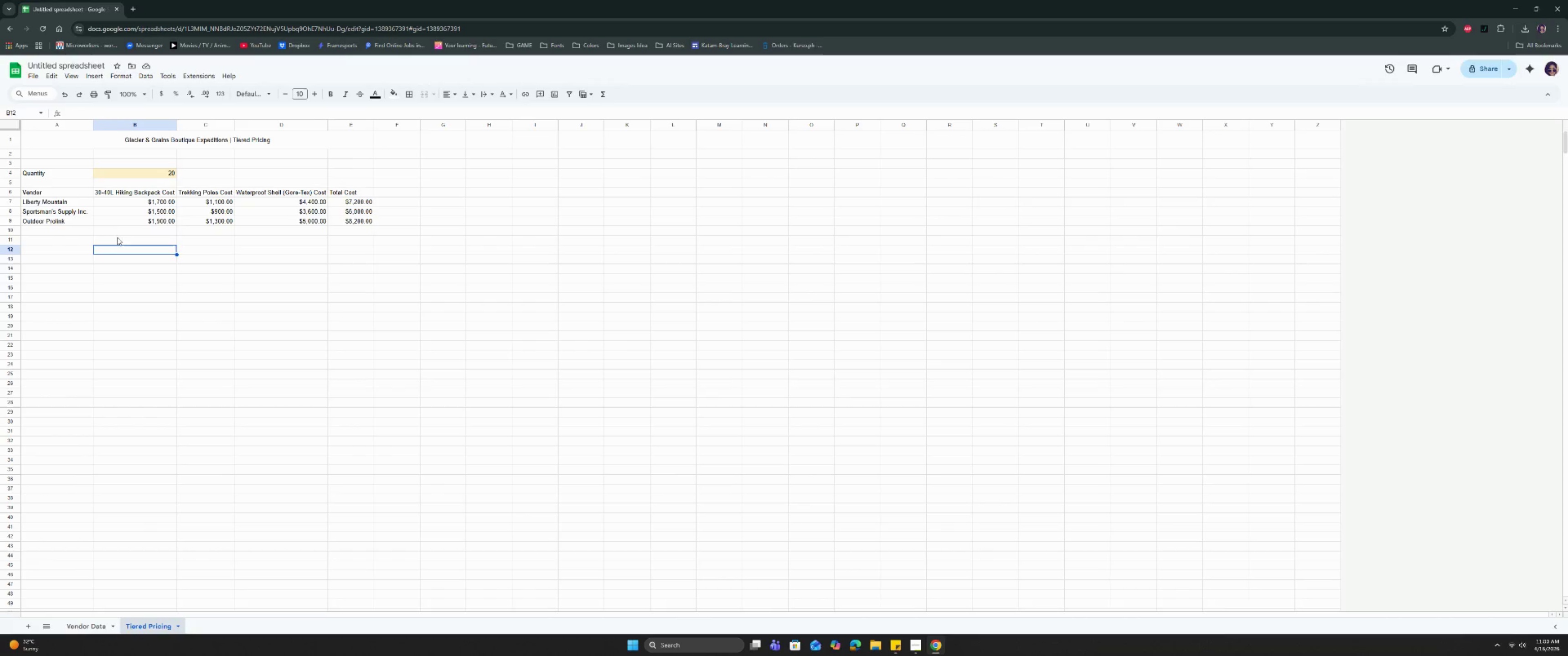 
left_click([117, 232])
 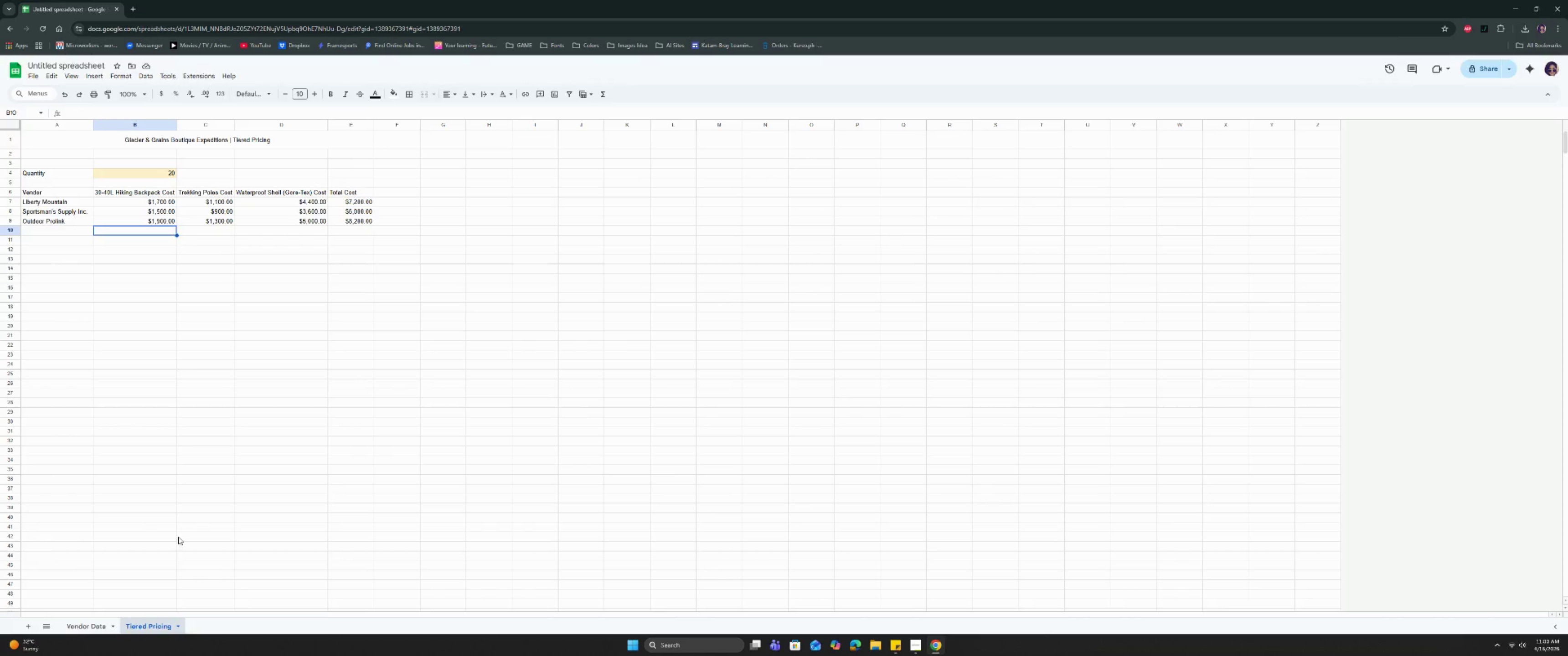 
left_click([923, 650])